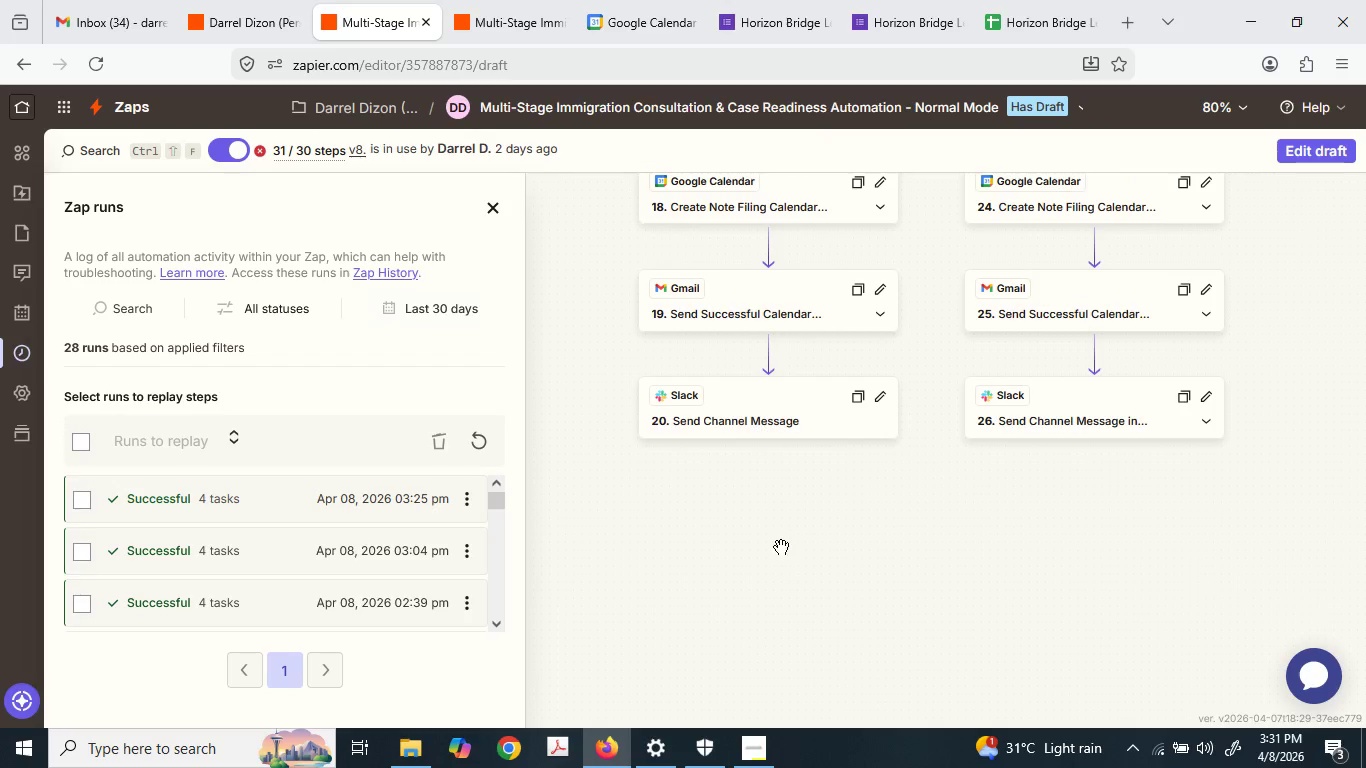 
scroll: coordinate [939, 485], scroll_direction: down, amount: 35.0
 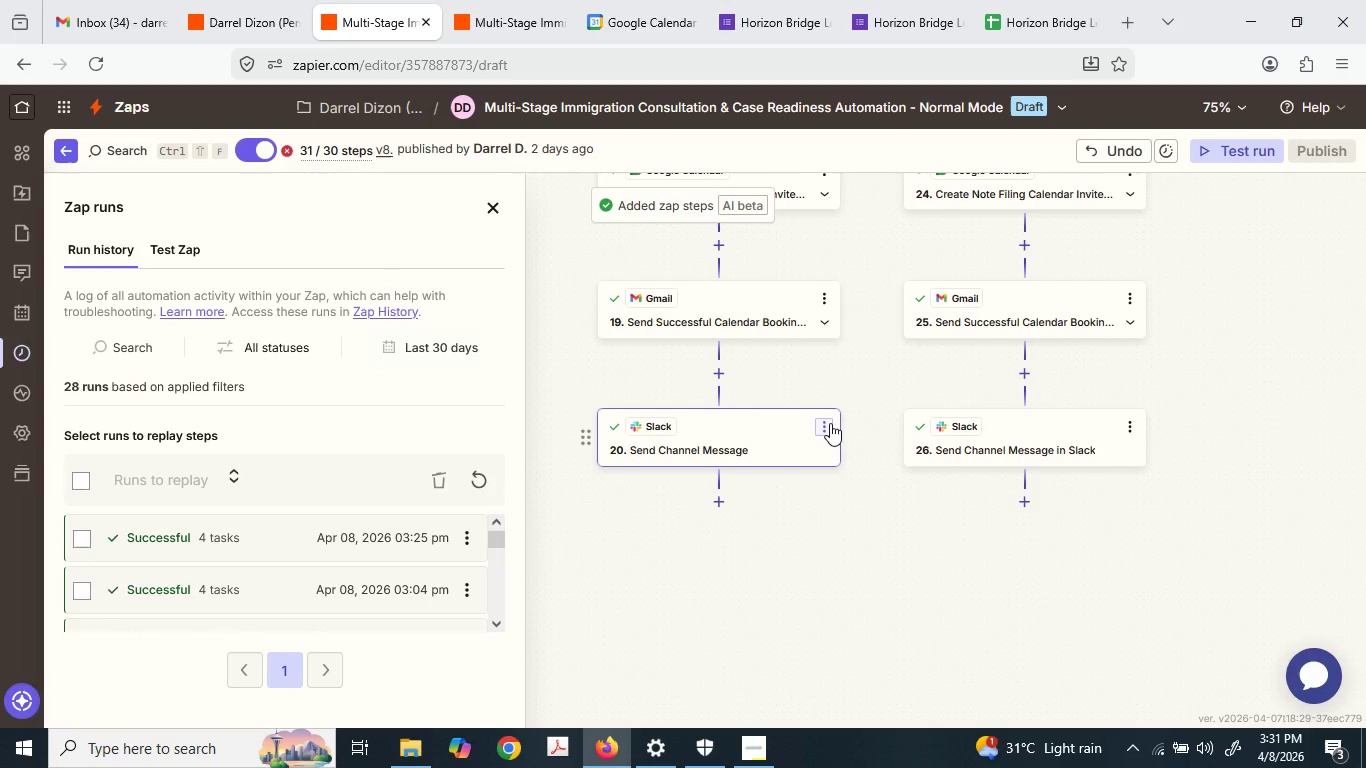 
left_click([830, 423])
 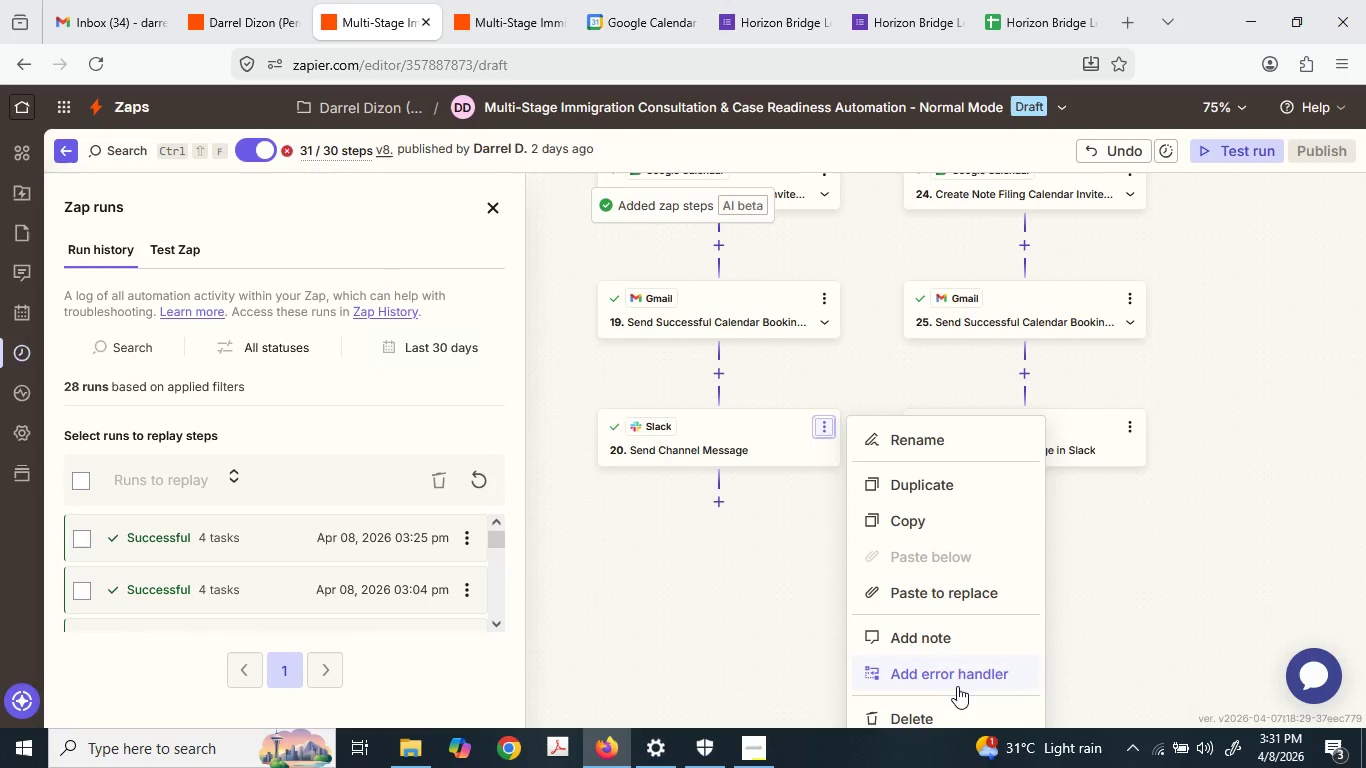 
left_click([958, 702])
 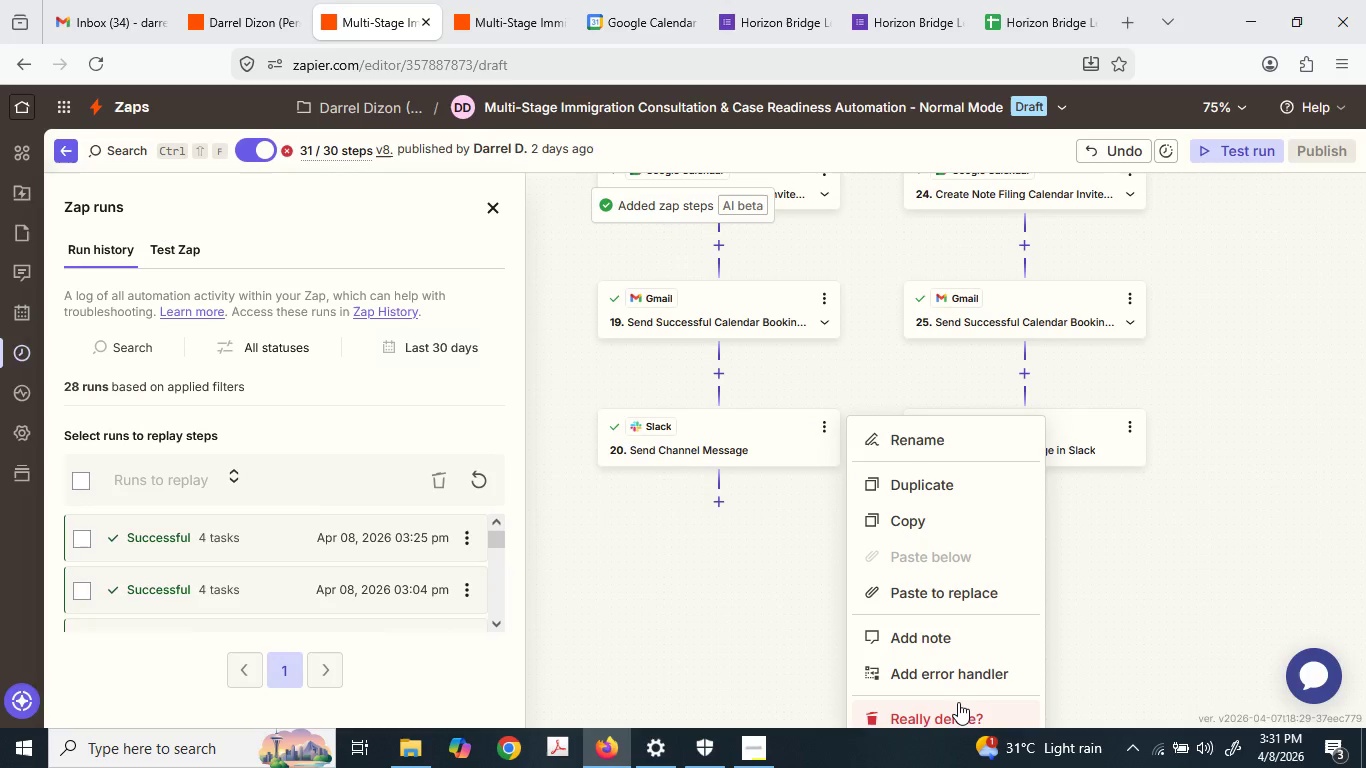 
left_click([958, 702])
 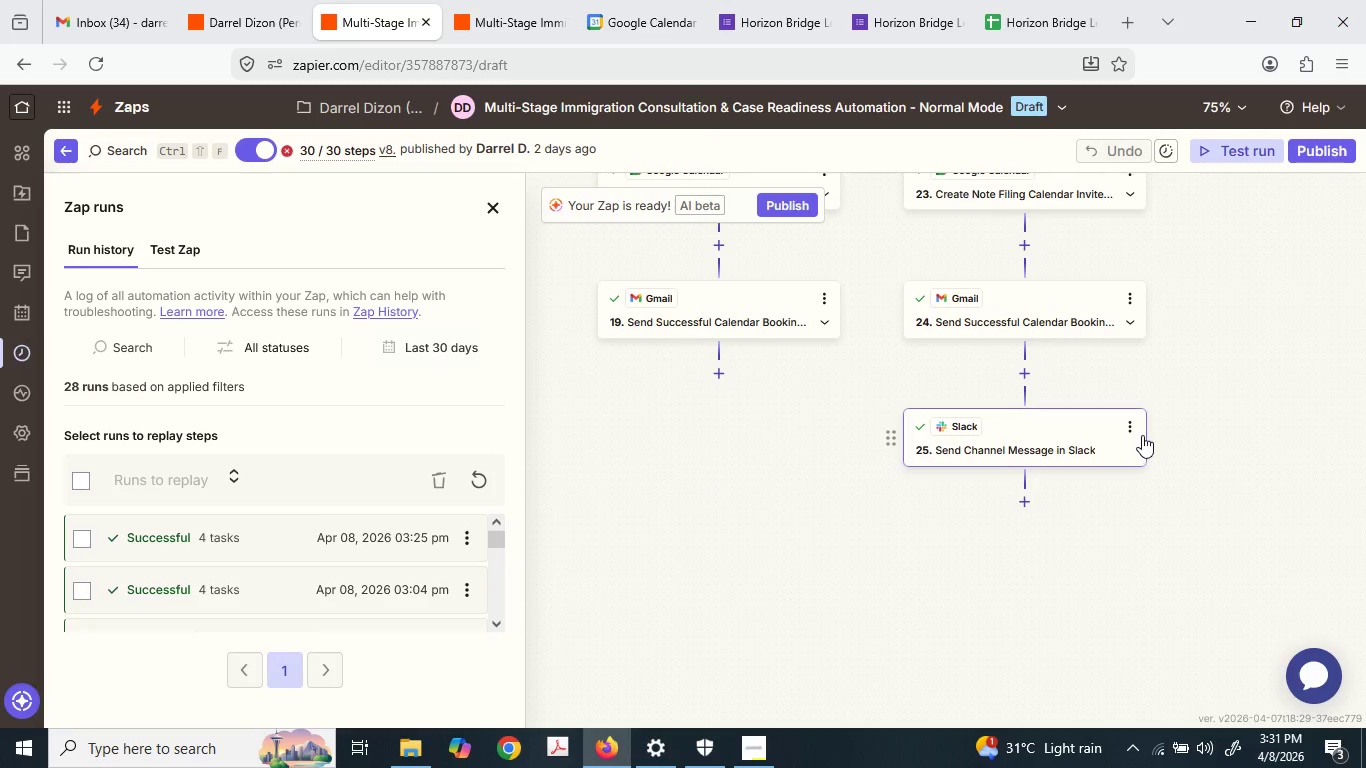 
left_click([1138, 427])
 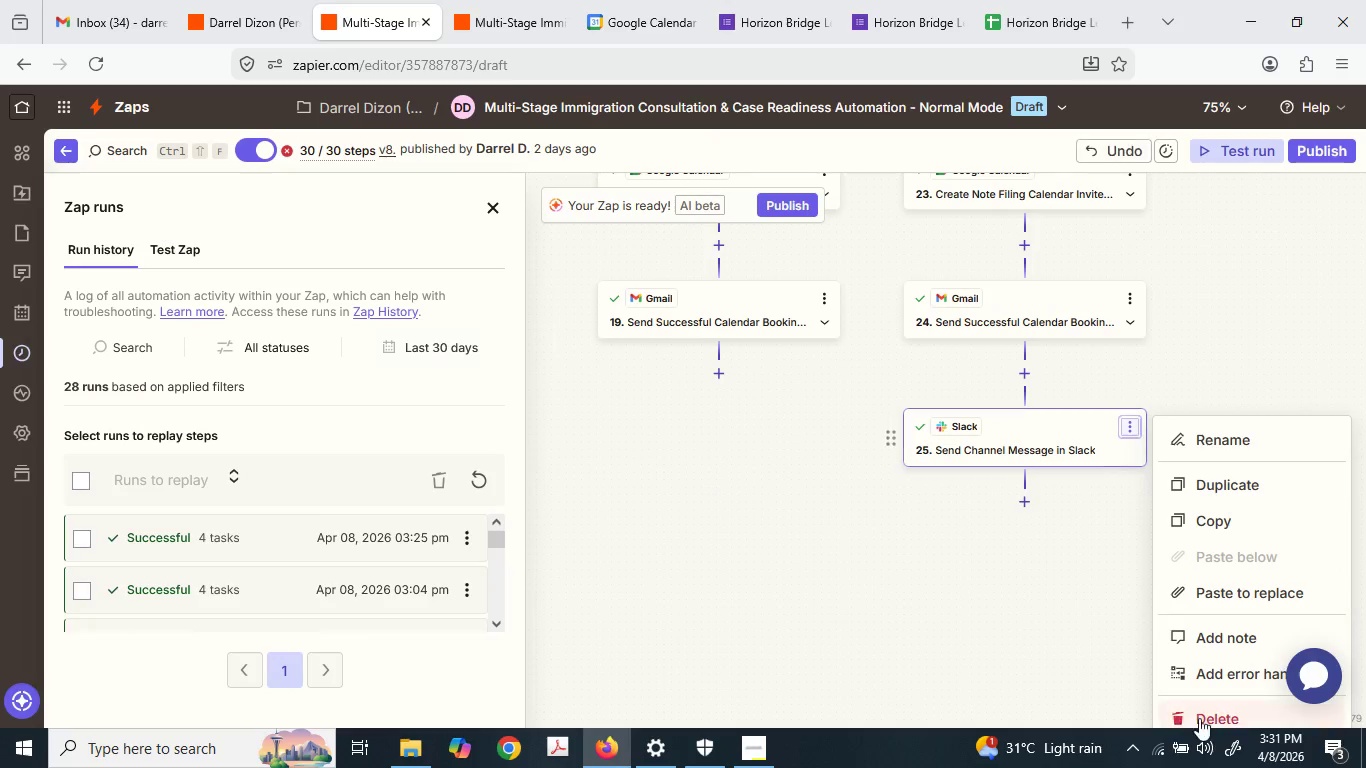 
left_click([1210, 703])
 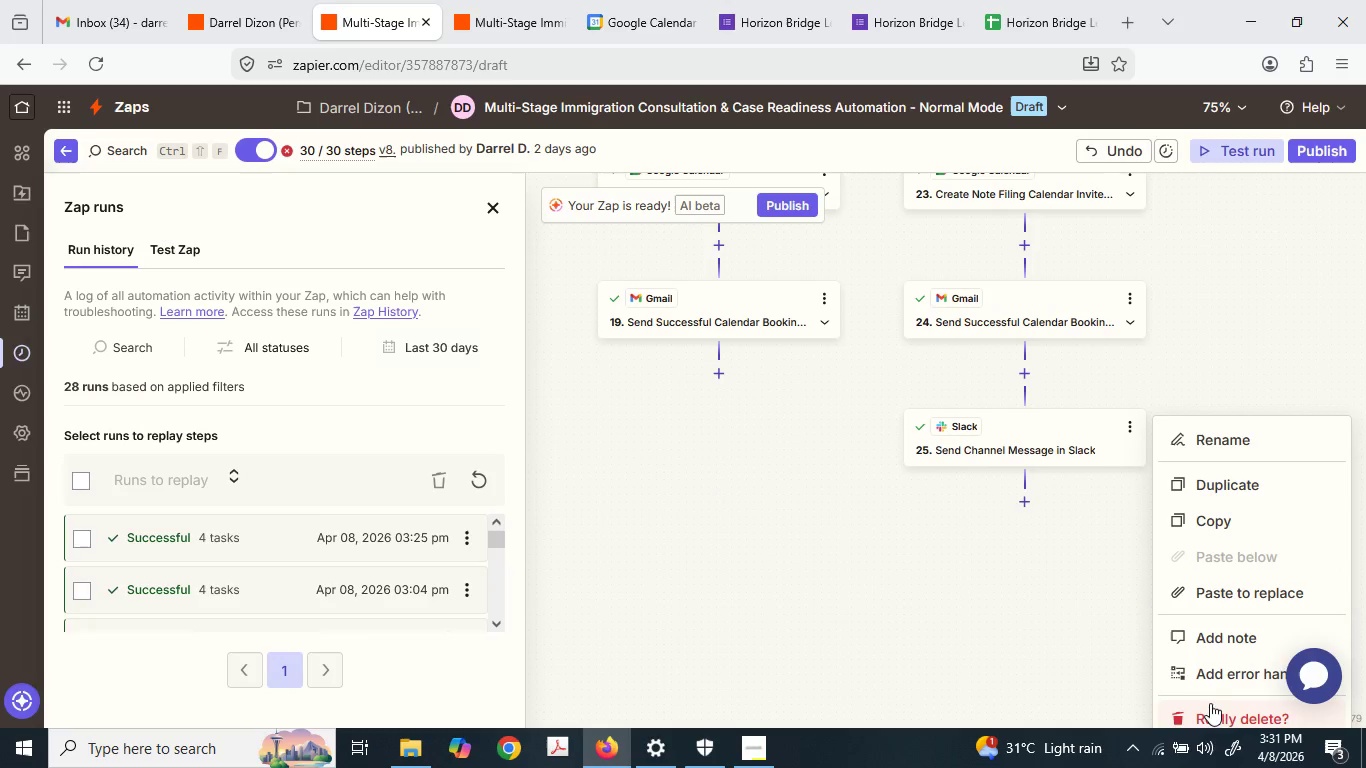 
left_click([1213, 707])
 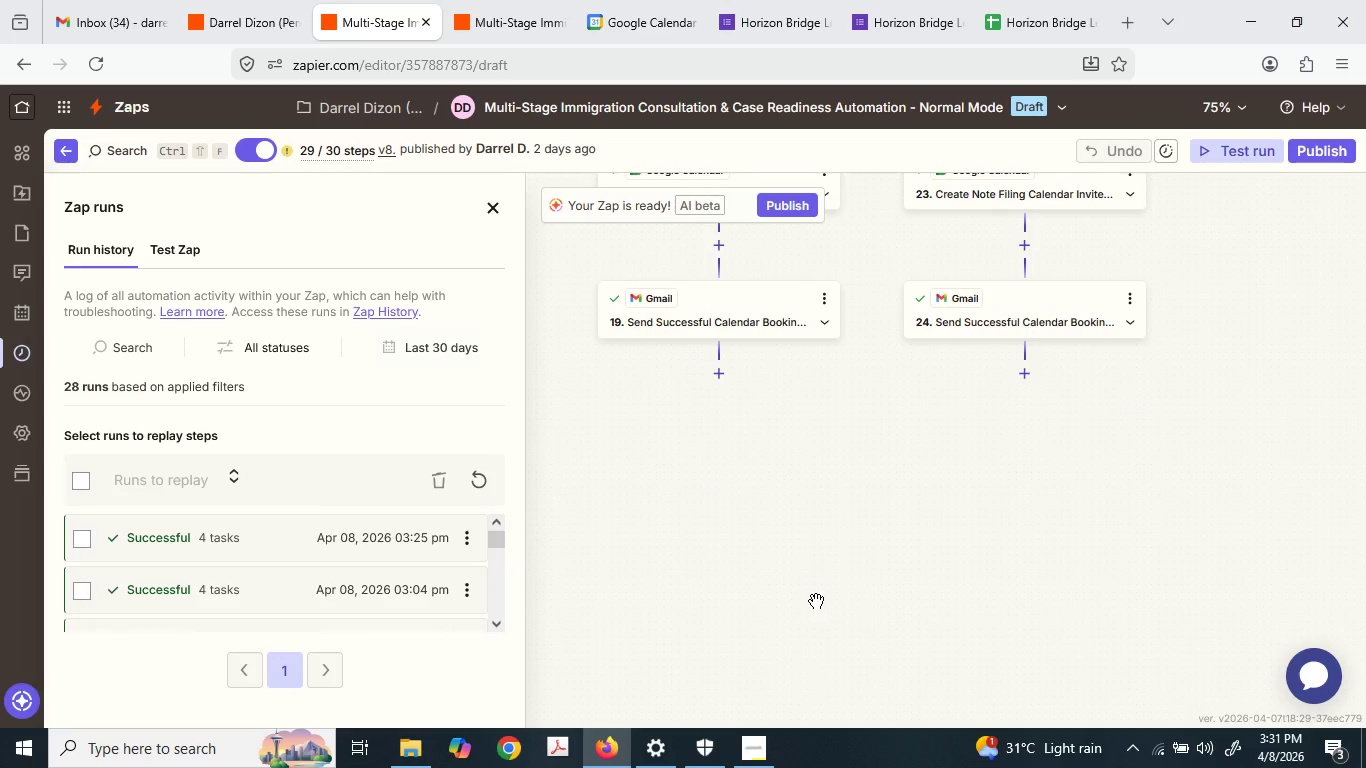 
scroll: coordinate [967, 453], scroll_direction: up, amount: 22.0
 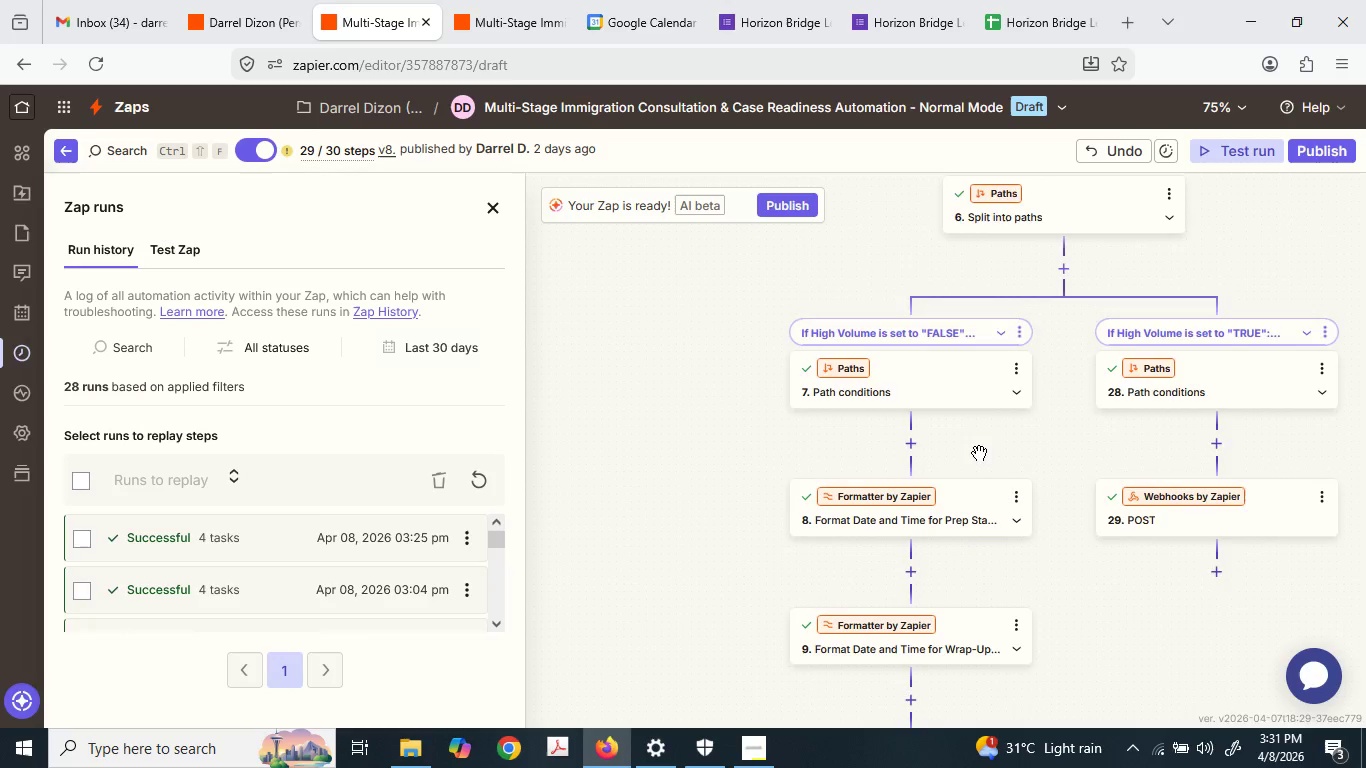 
scroll: coordinate [1080, 542], scroll_direction: down, amount: 8.0
 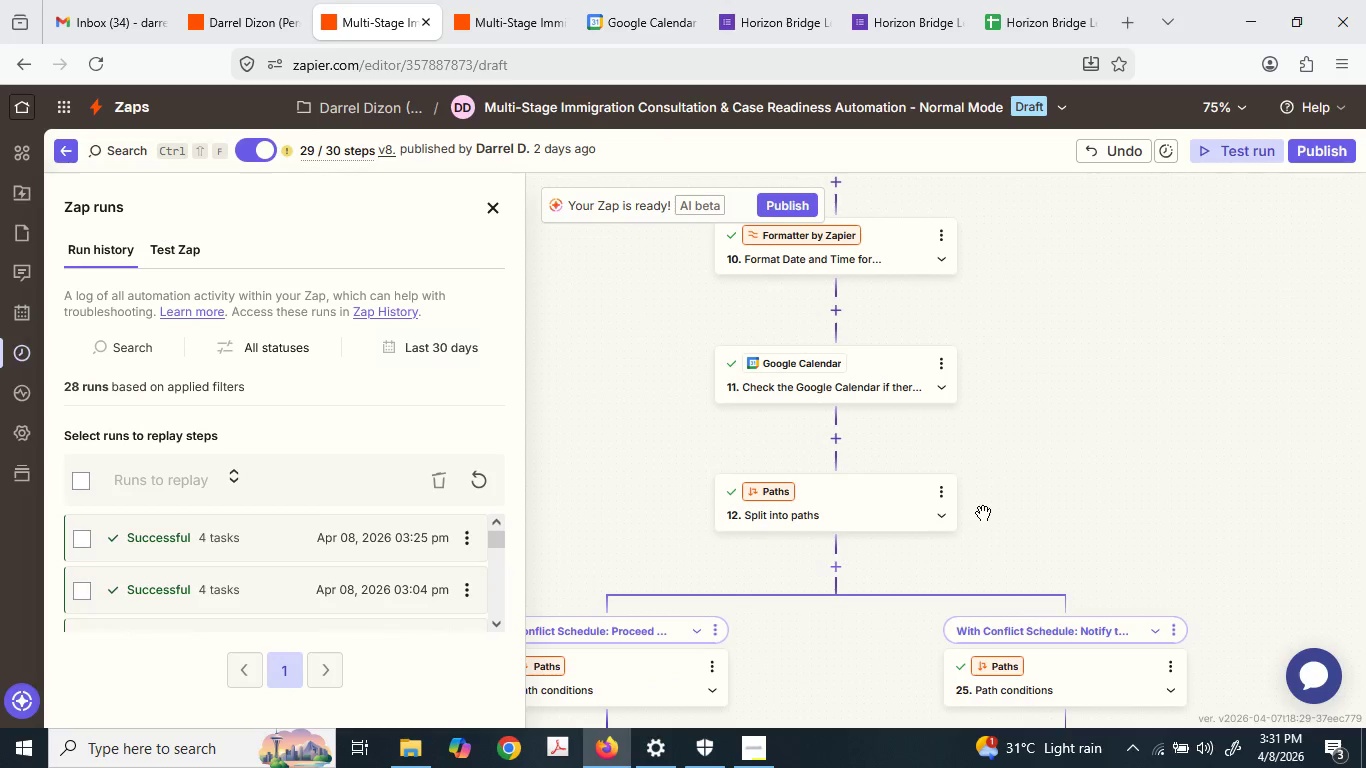 
scroll: coordinate [984, 517], scroll_direction: up, amount: 5.0
 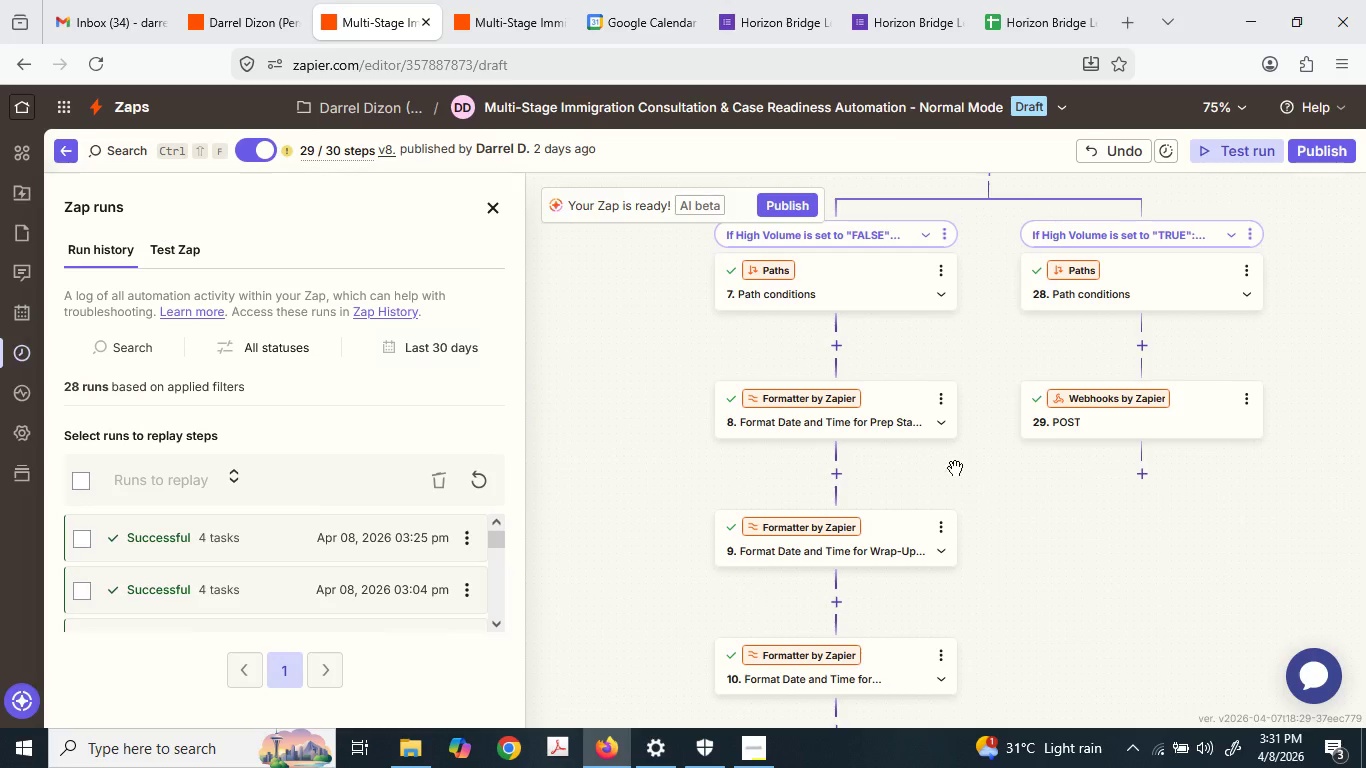 
left_click([904, 424])
 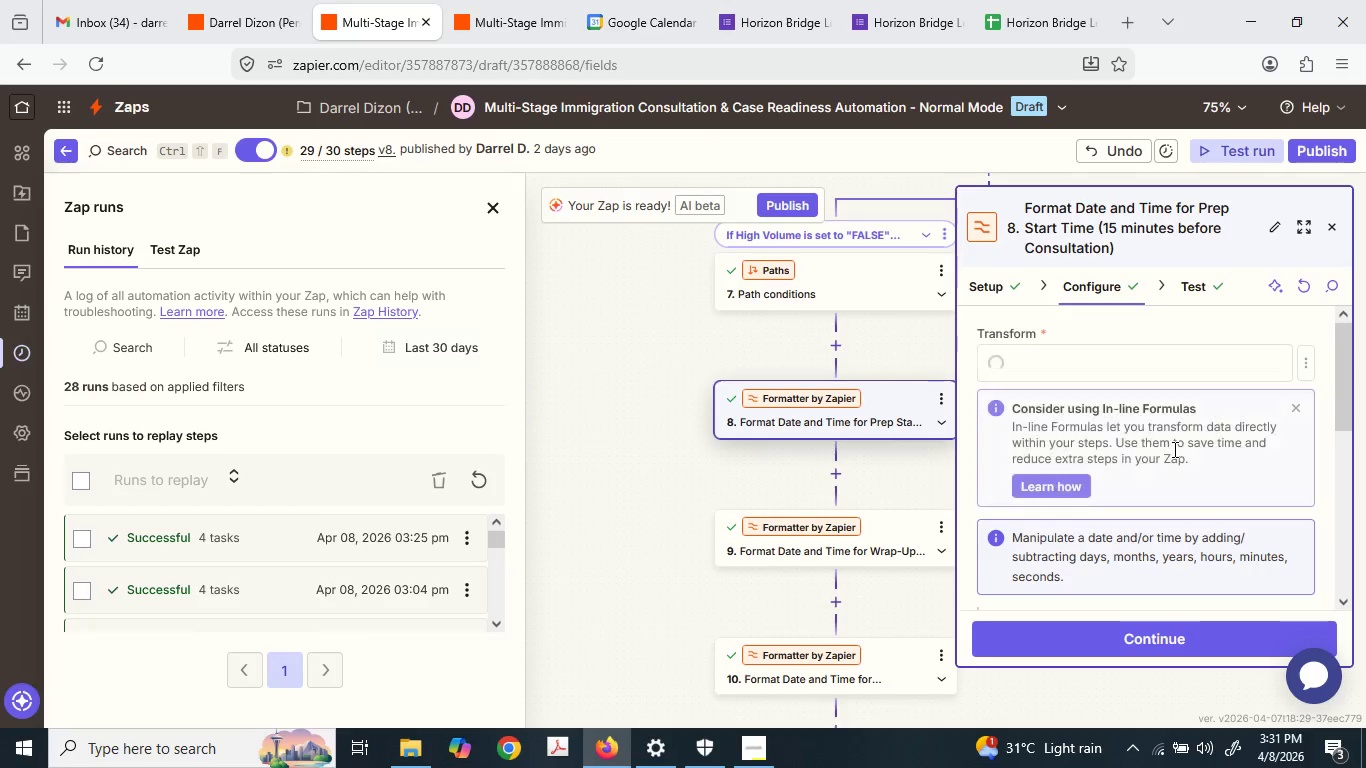 
scroll: coordinate [850, 536], scroll_direction: down, amount: 6.0
 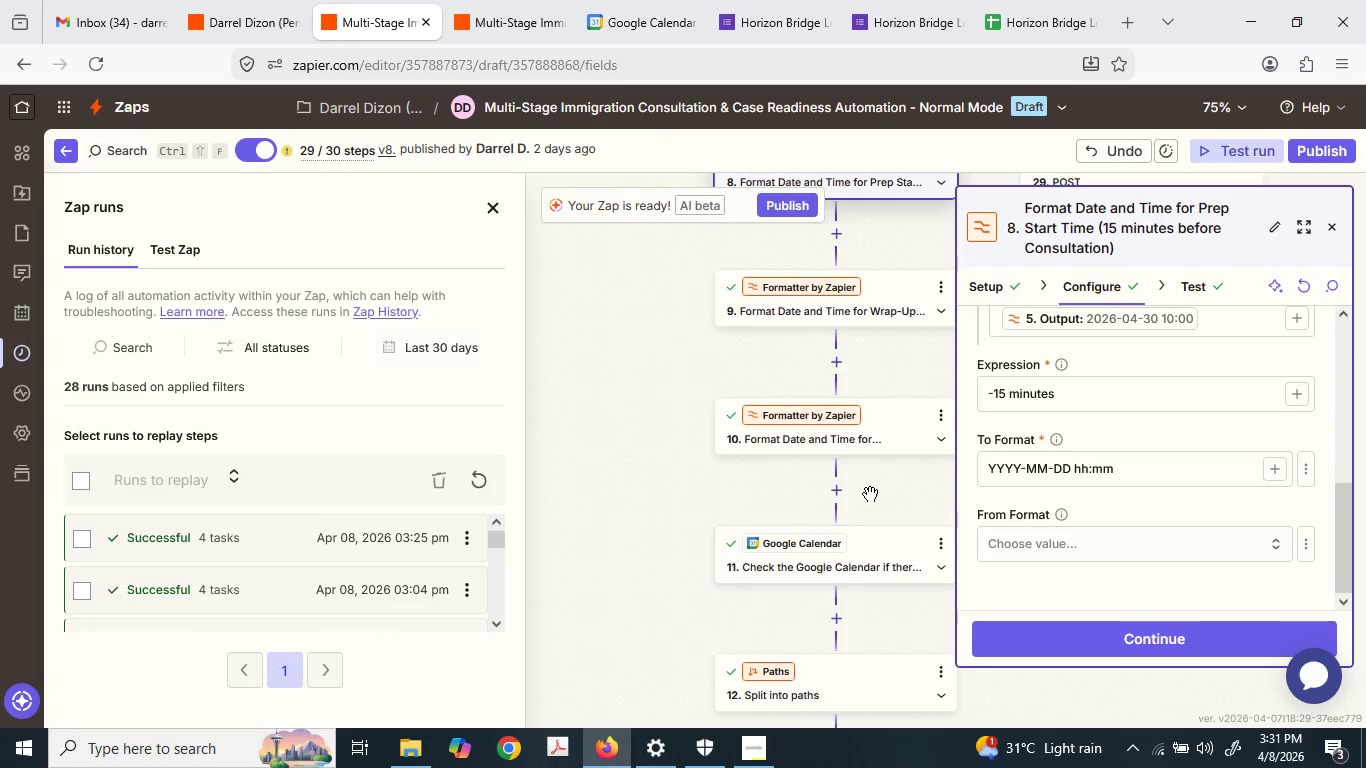 
scroll: coordinate [810, 447], scroll_direction: up, amount: 8.0
 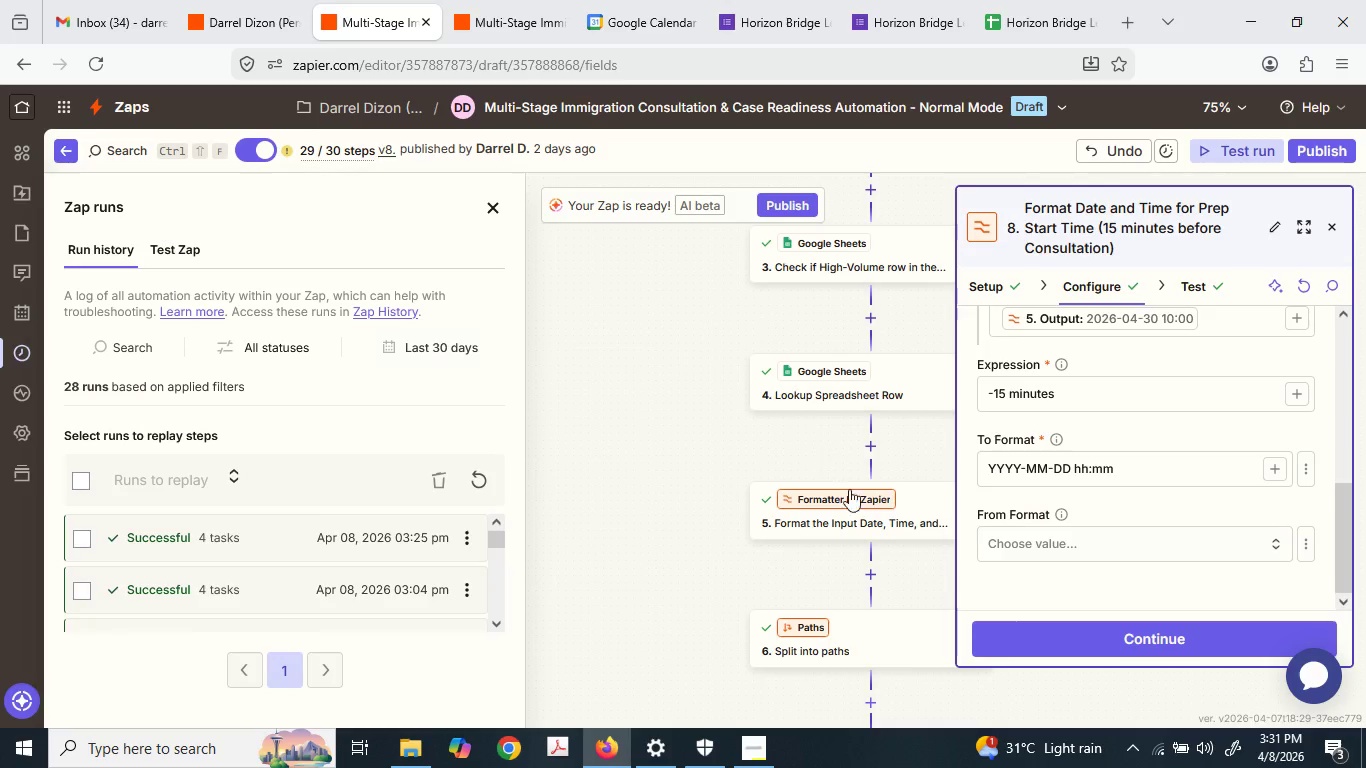 
left_click([858, 505])
 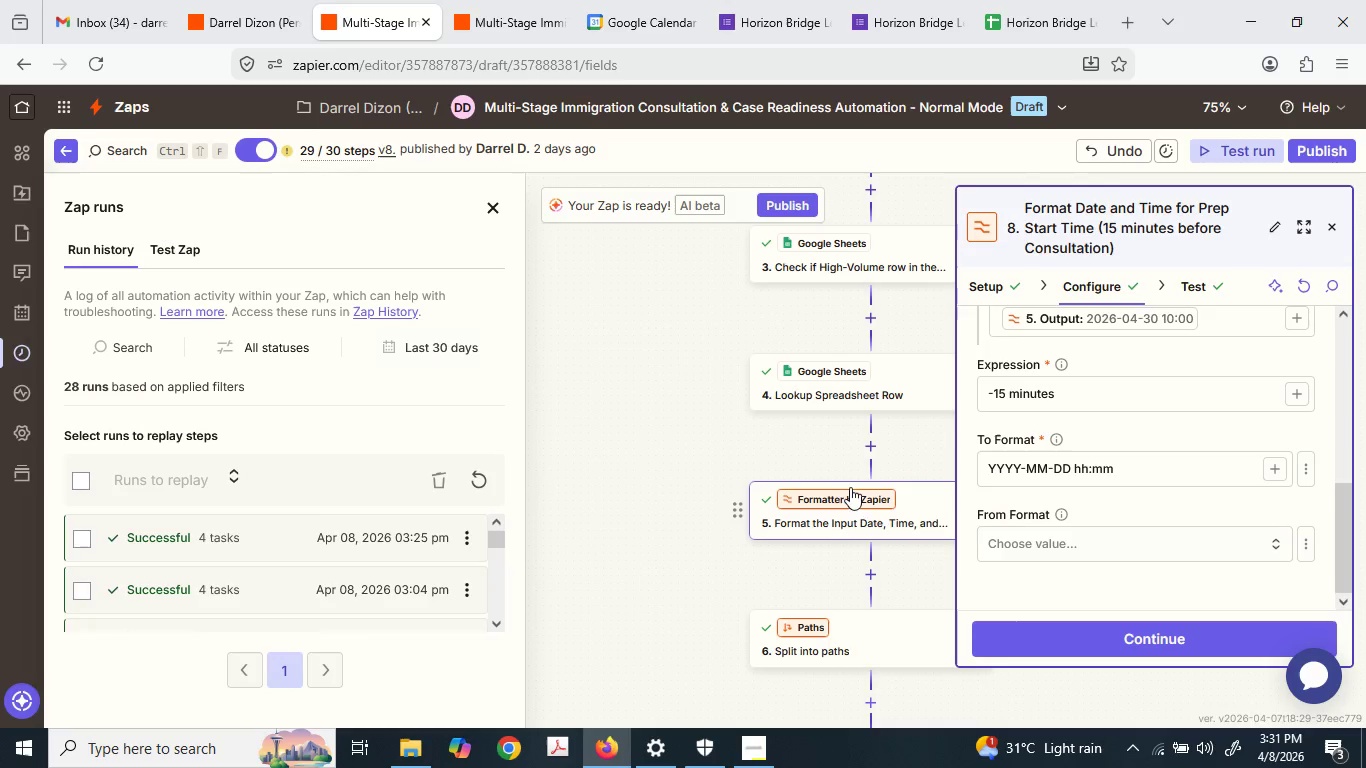 
left_click([868, 523])
 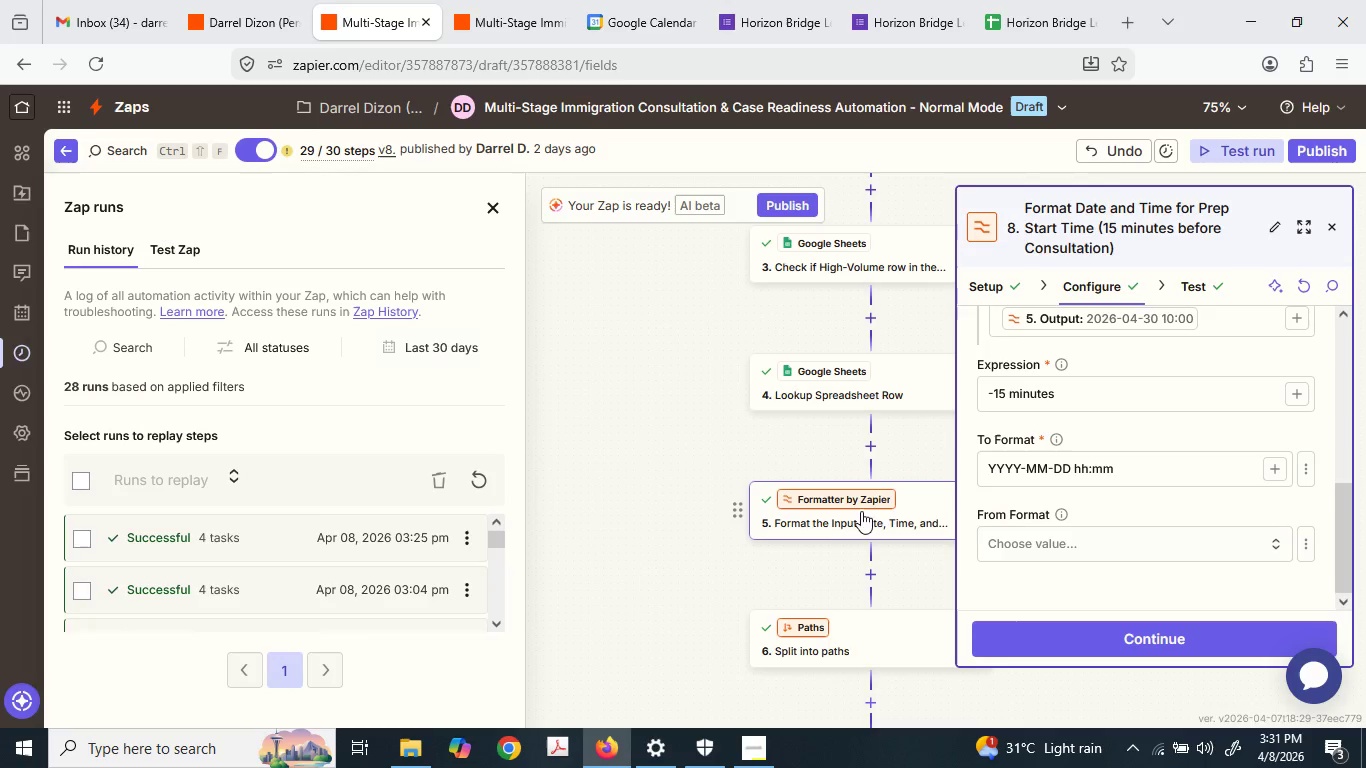 
left_click([859, 506])
 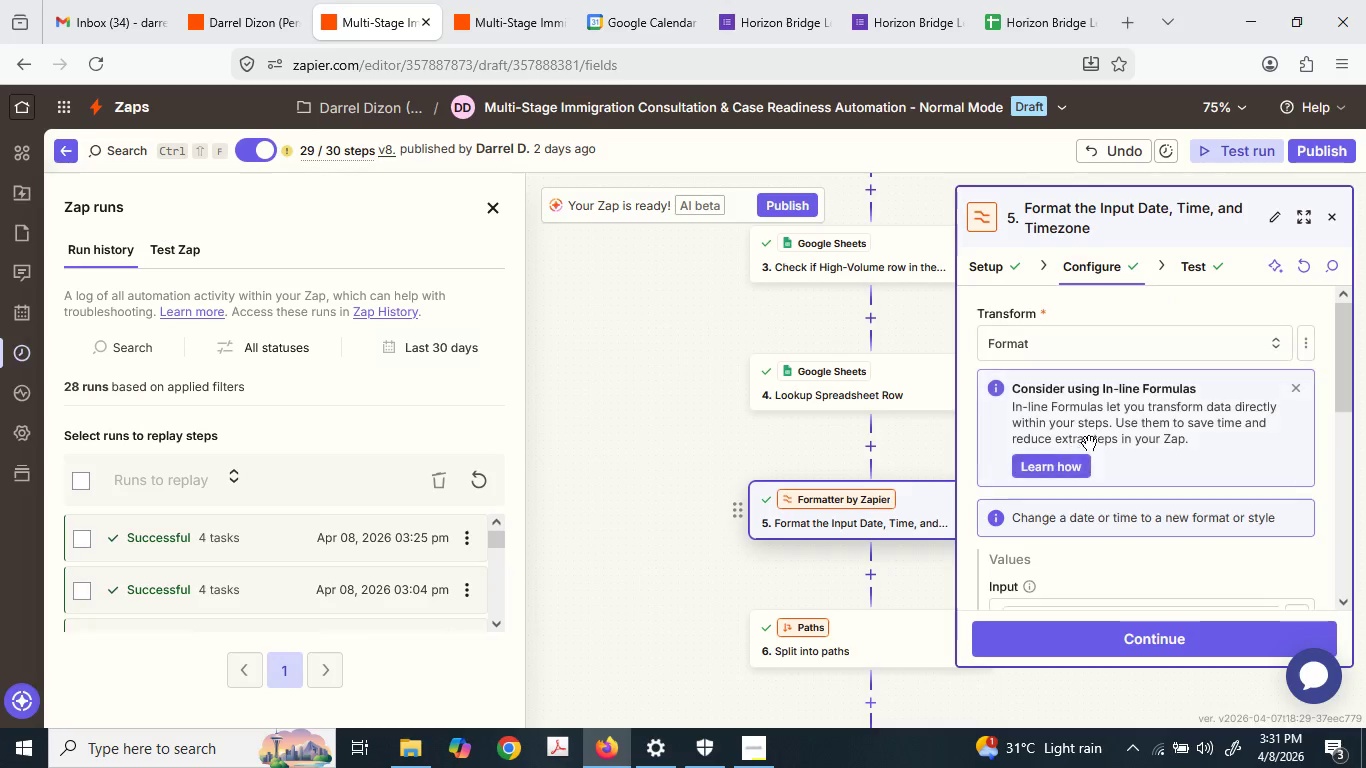 
scroll: coordinate [1128, 457], scroll_direction: down, amount: 4.0
 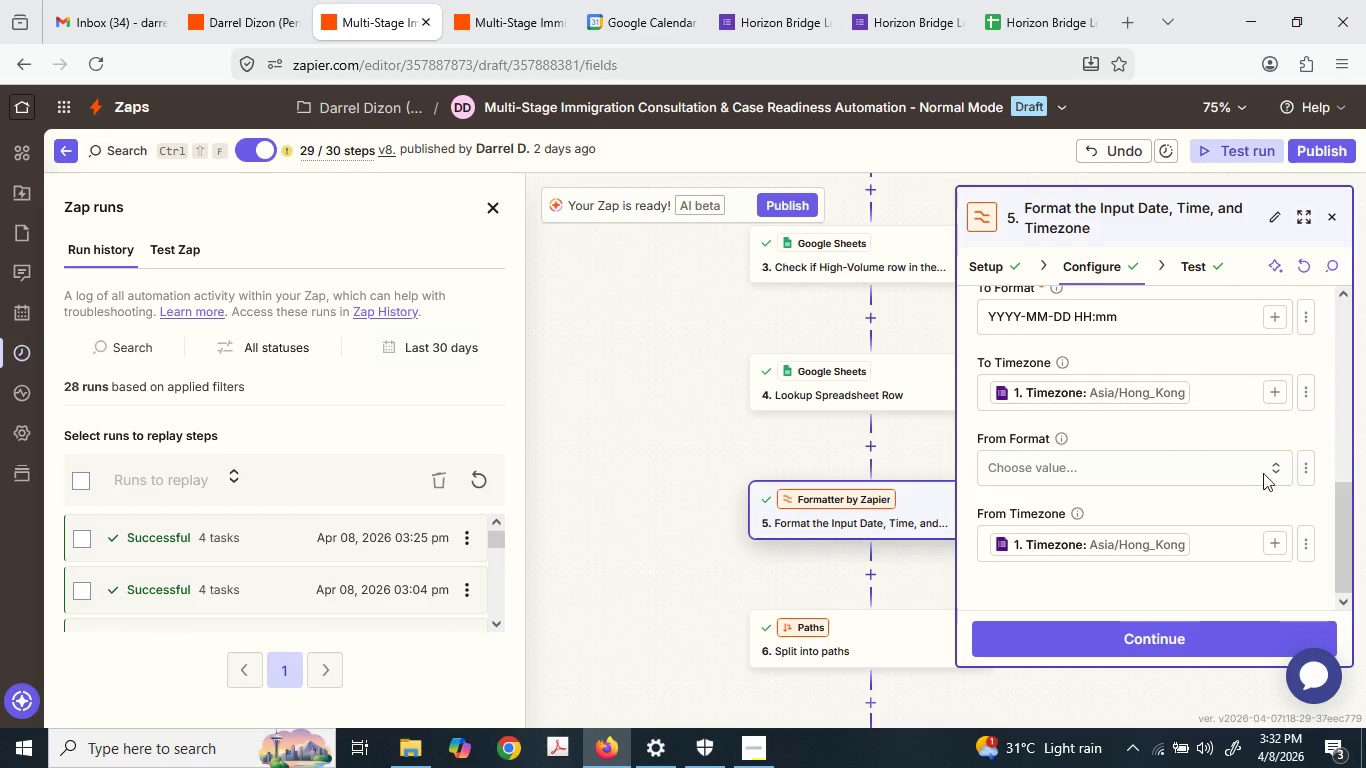 
scroll: coordinate [700, 374], scroll_direction: up, amount: 5.0
 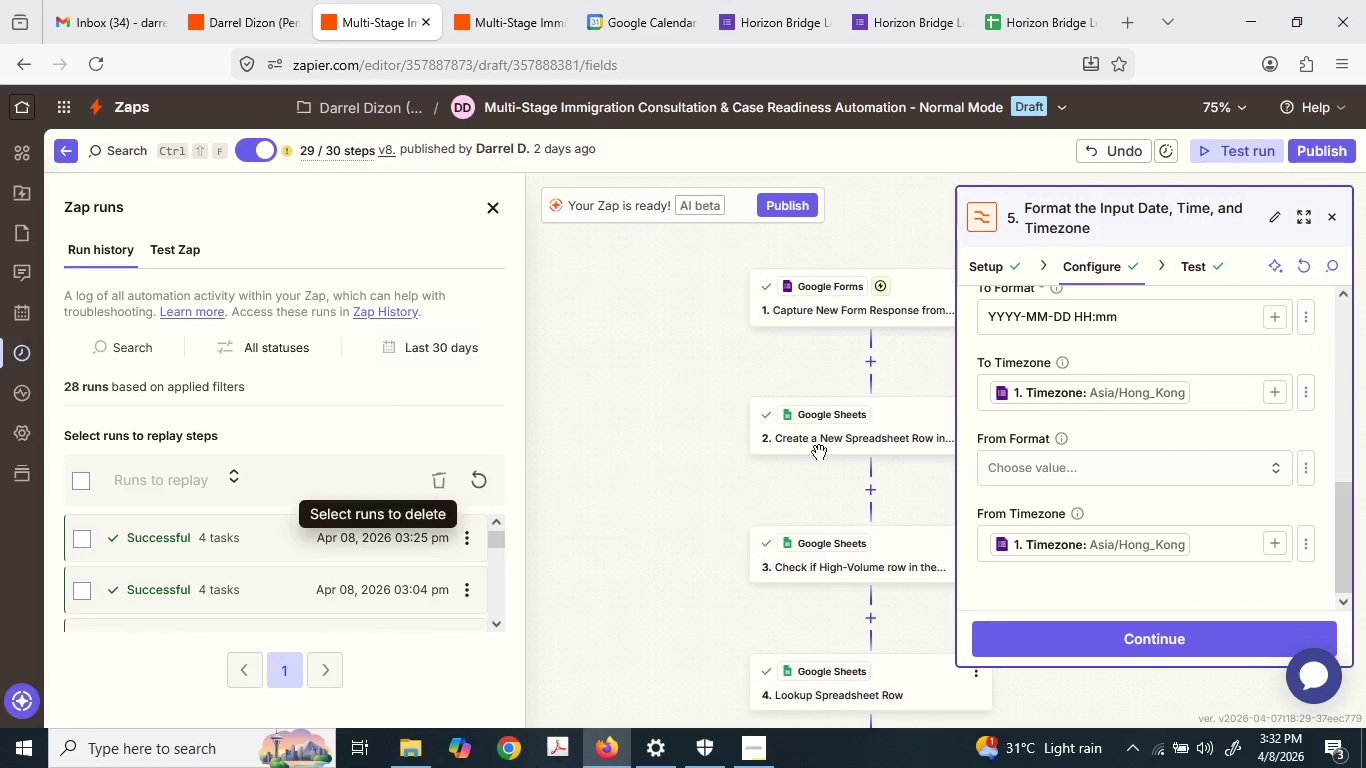 
left_click([852, 628])
 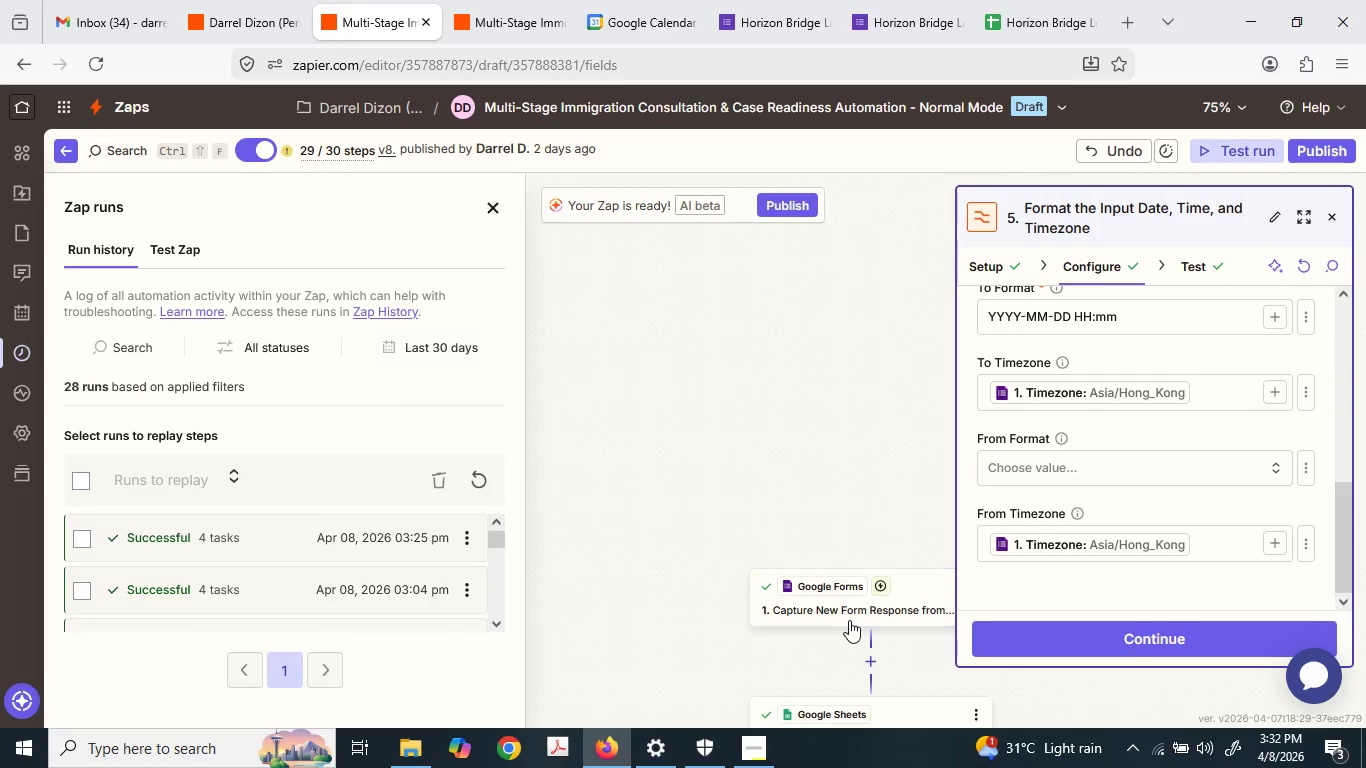 
scroll: coordinate [820, 452], scroll_direction: up, amount: 5.0
 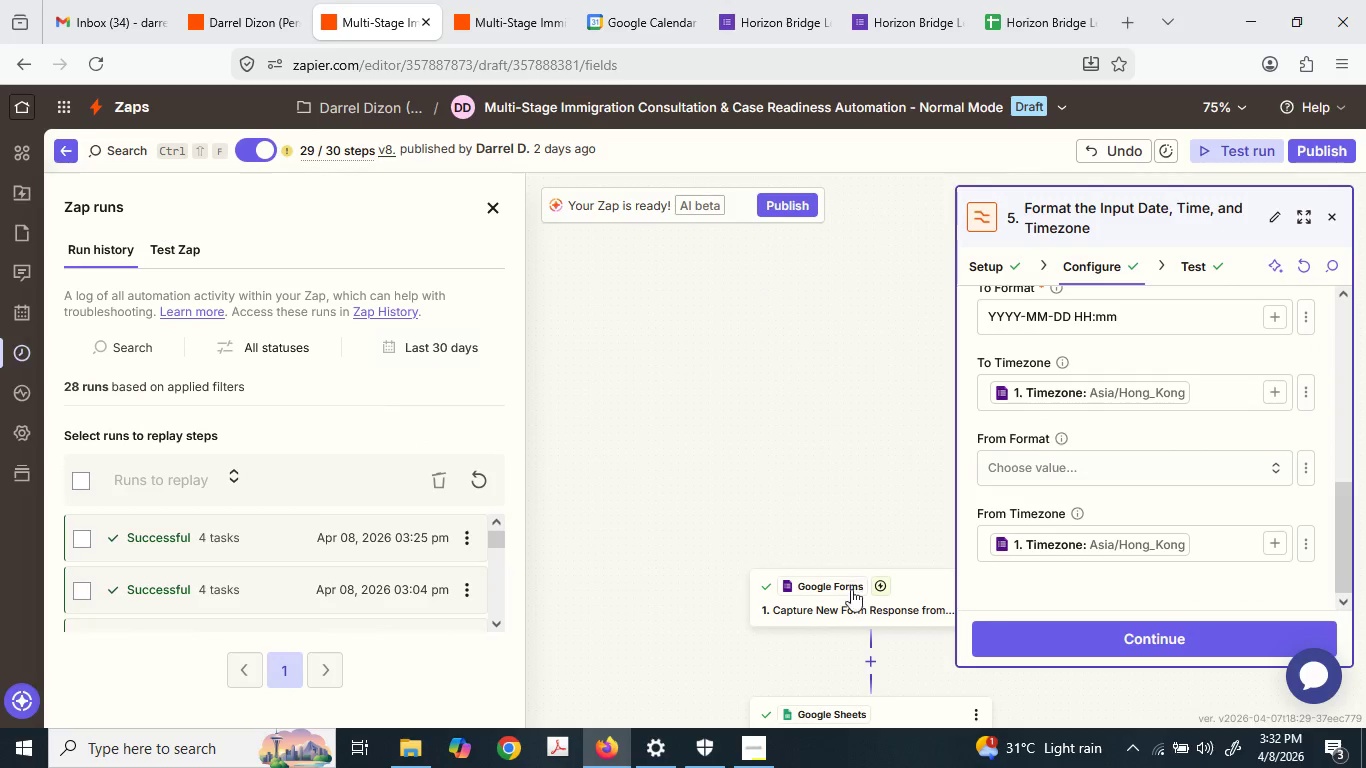 
double_click([849, 620])
 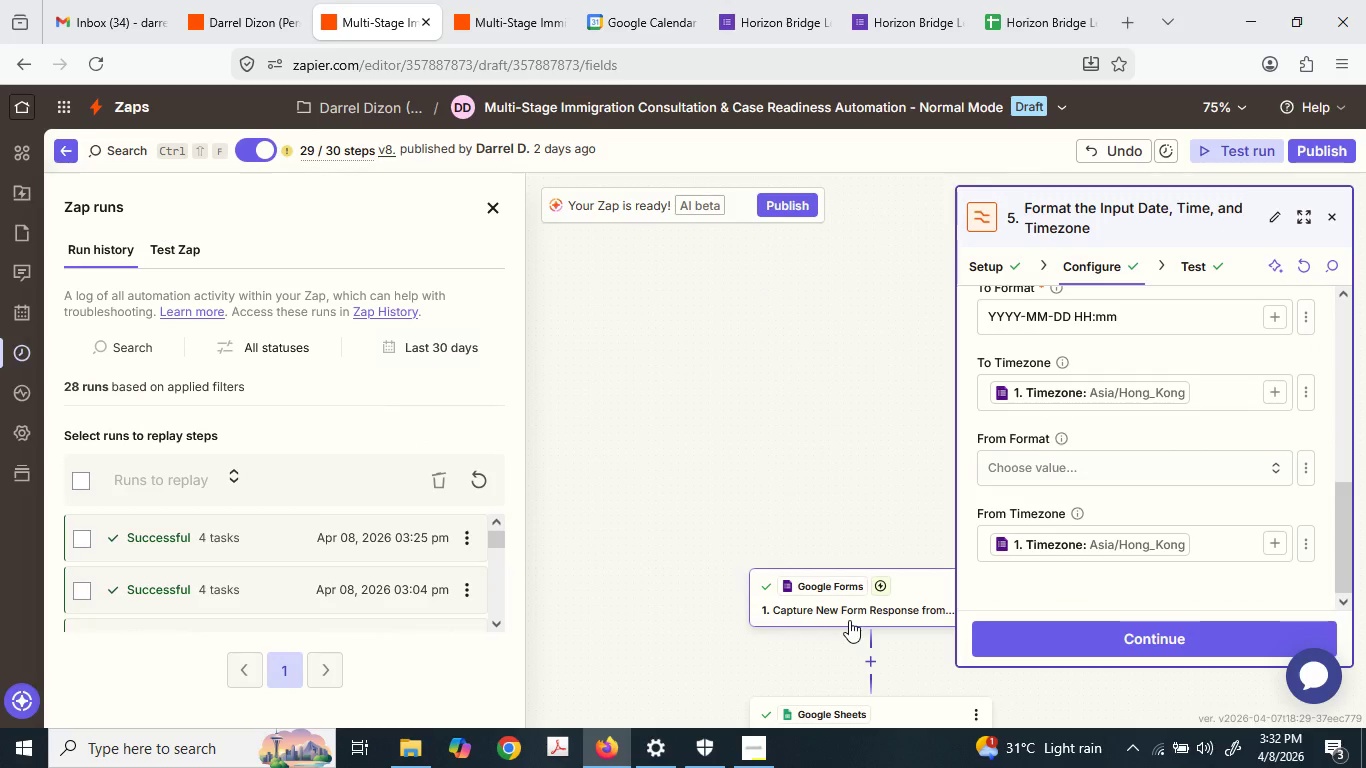 
scroll: coordinate [849, 620], scroll_direction: down, amount: 6.0
 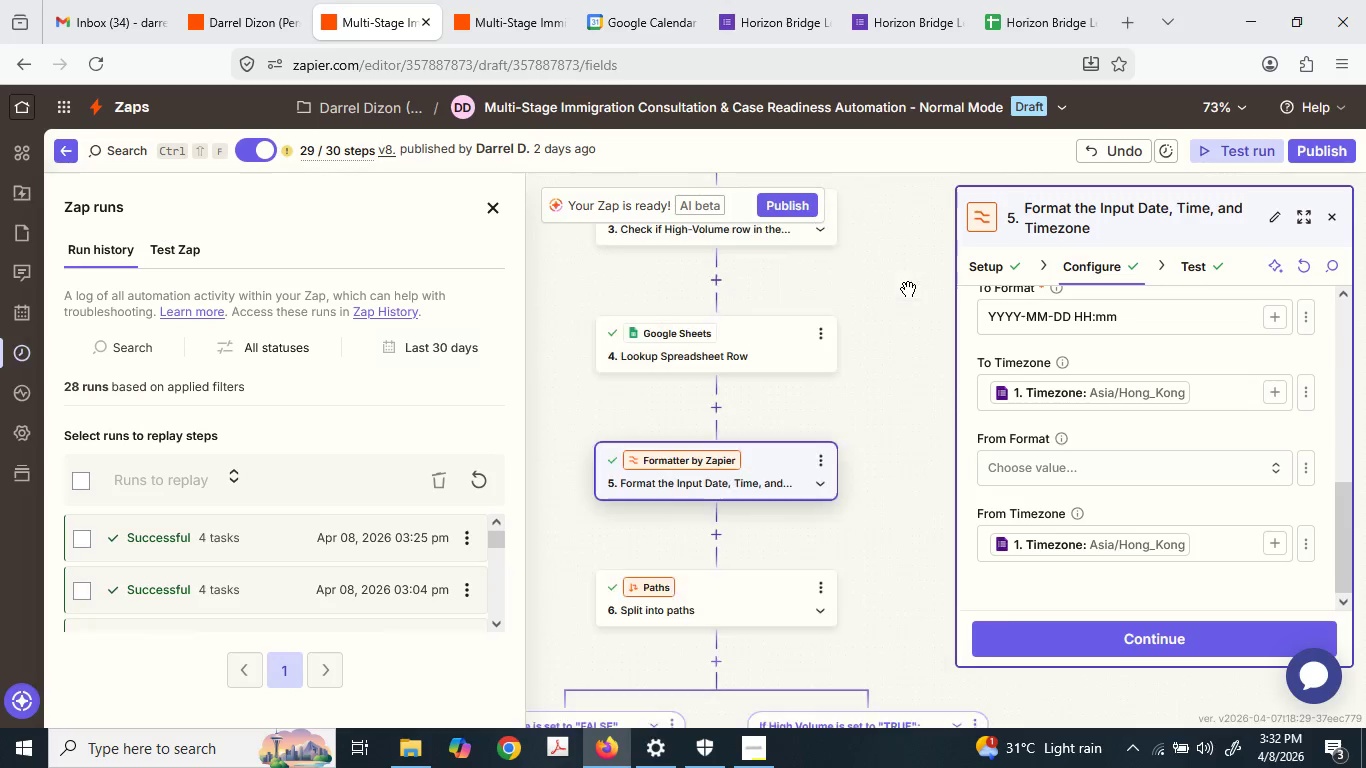 
scroll: coordinate [775, 322], scroll_direction: up, amount: 6.0
 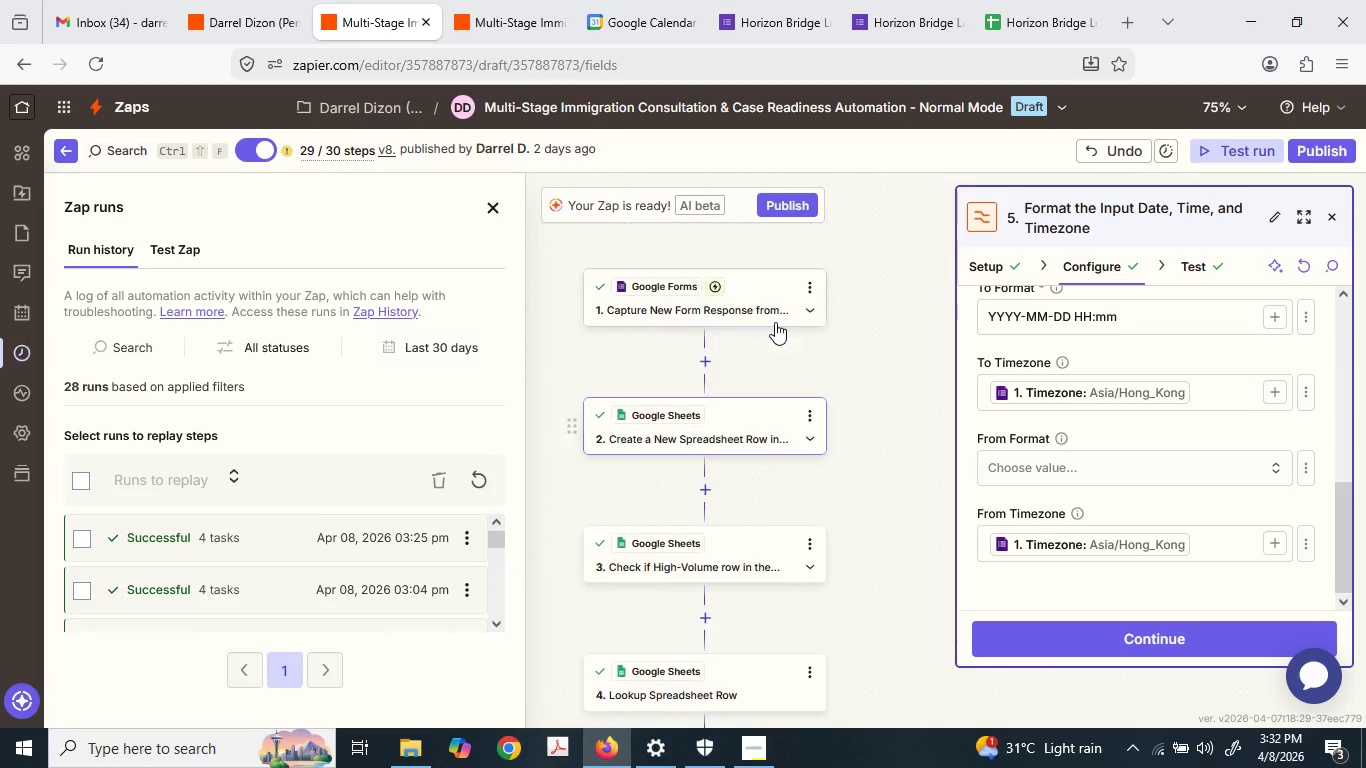 
mouse_move([799, 309])
 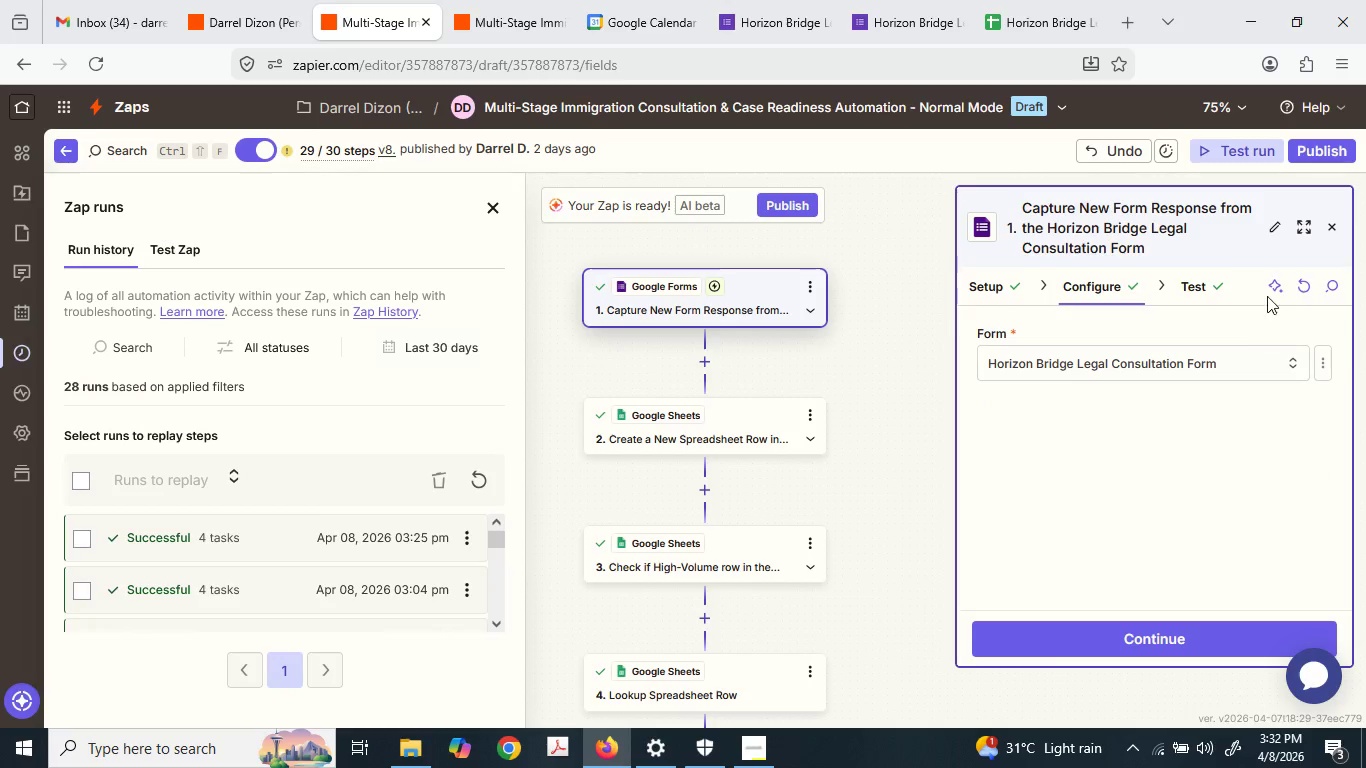 
left_click([1210, 292])
 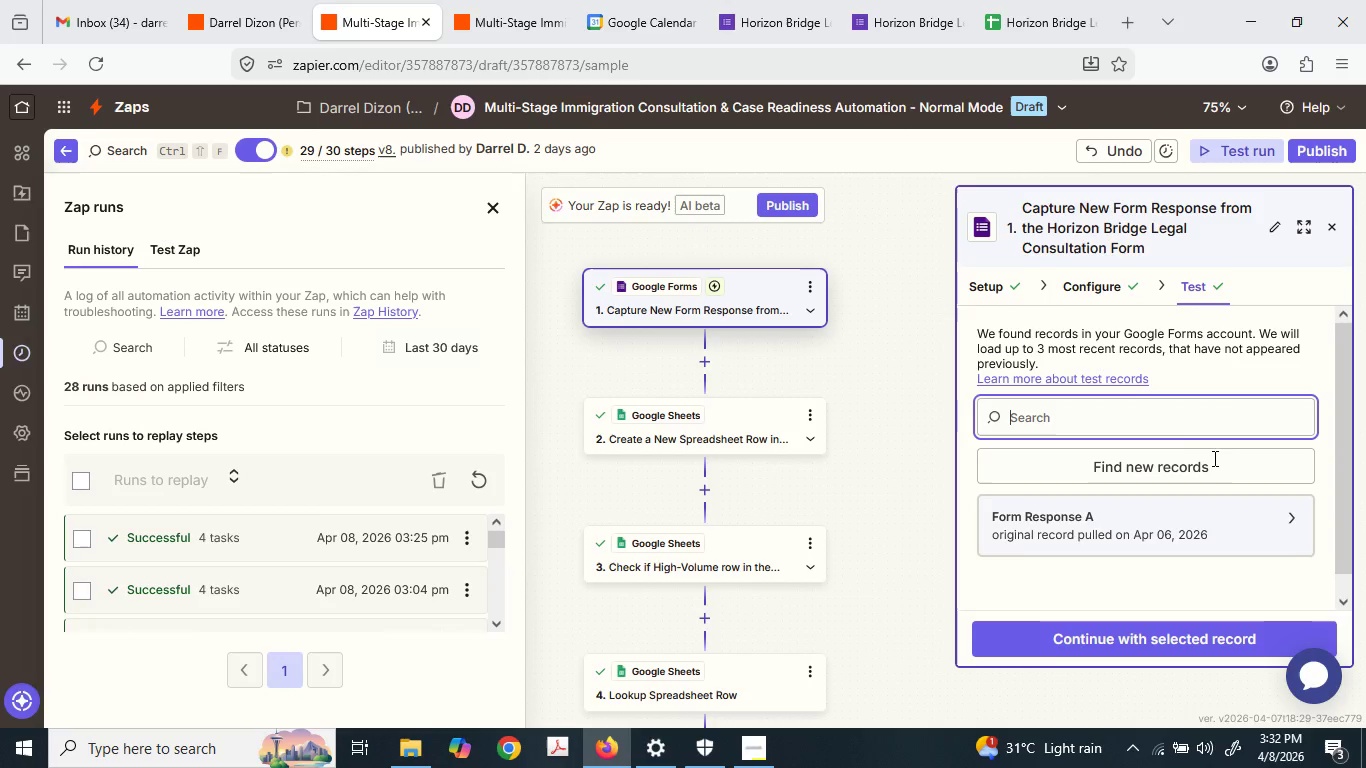 
left_click([1209, 455])
 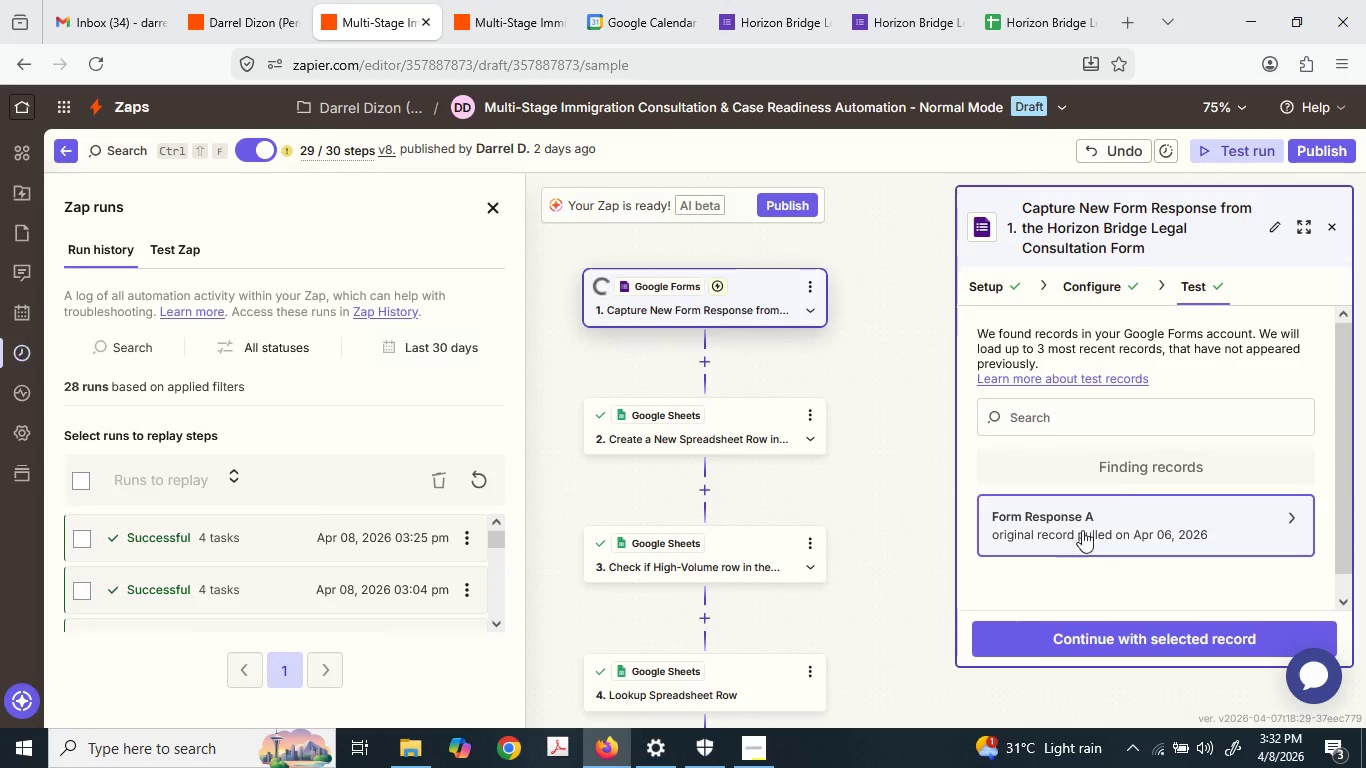 
wait(5.36)
 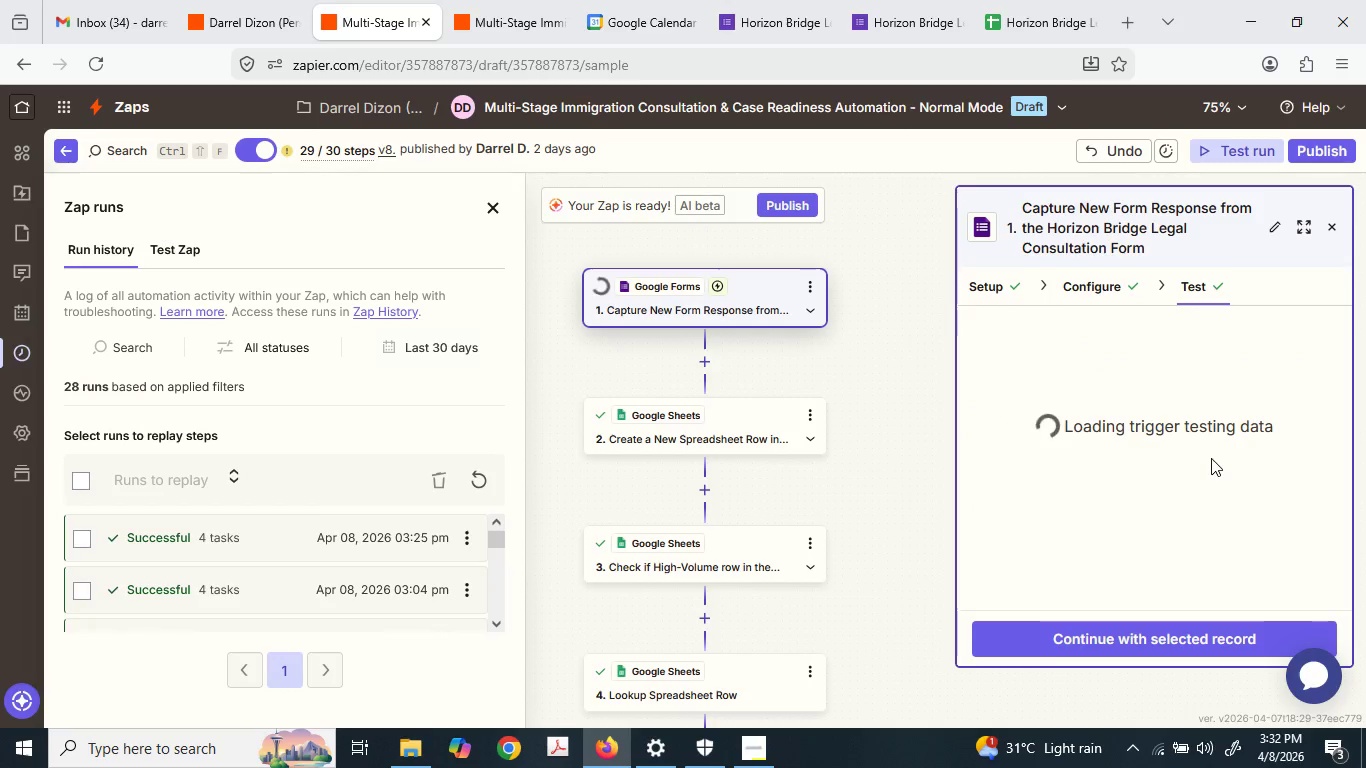 
left_click([1052, 516])
 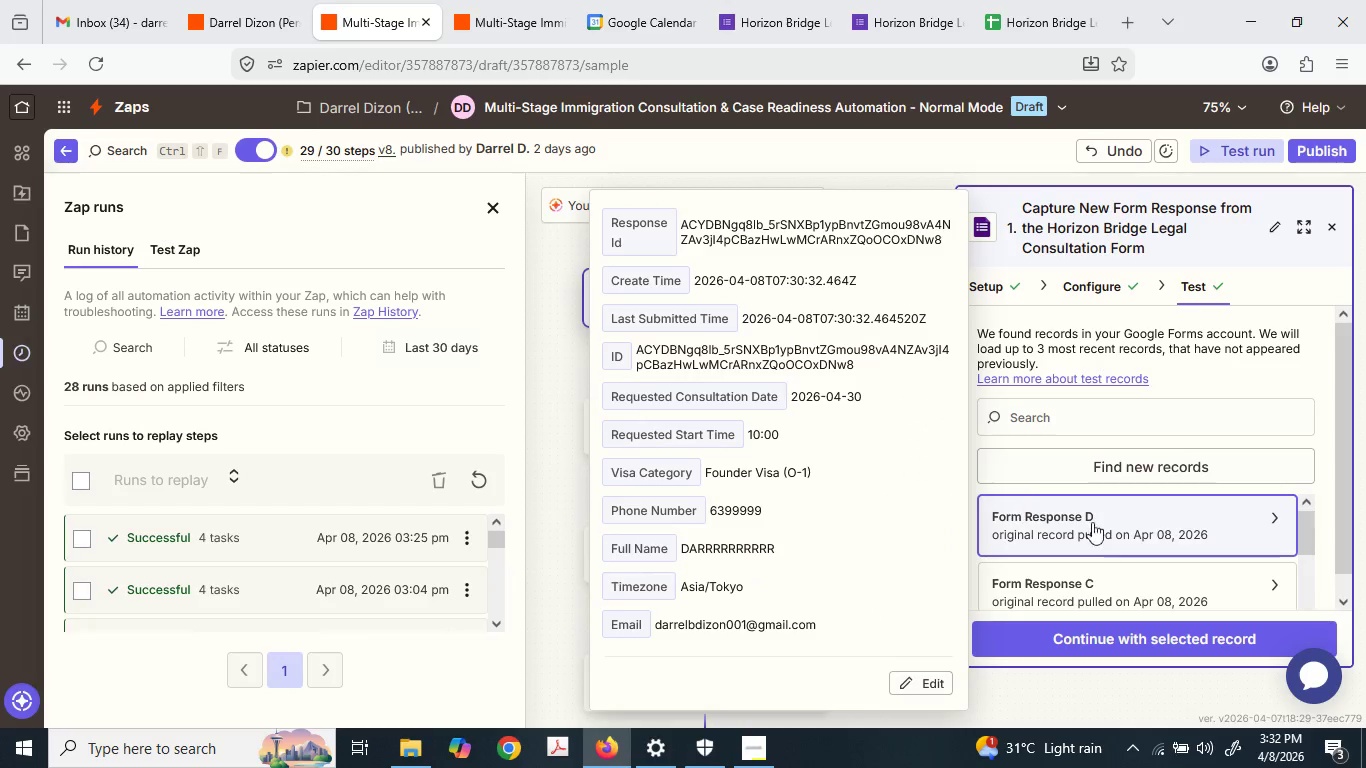 
left_click([1125, 631])
 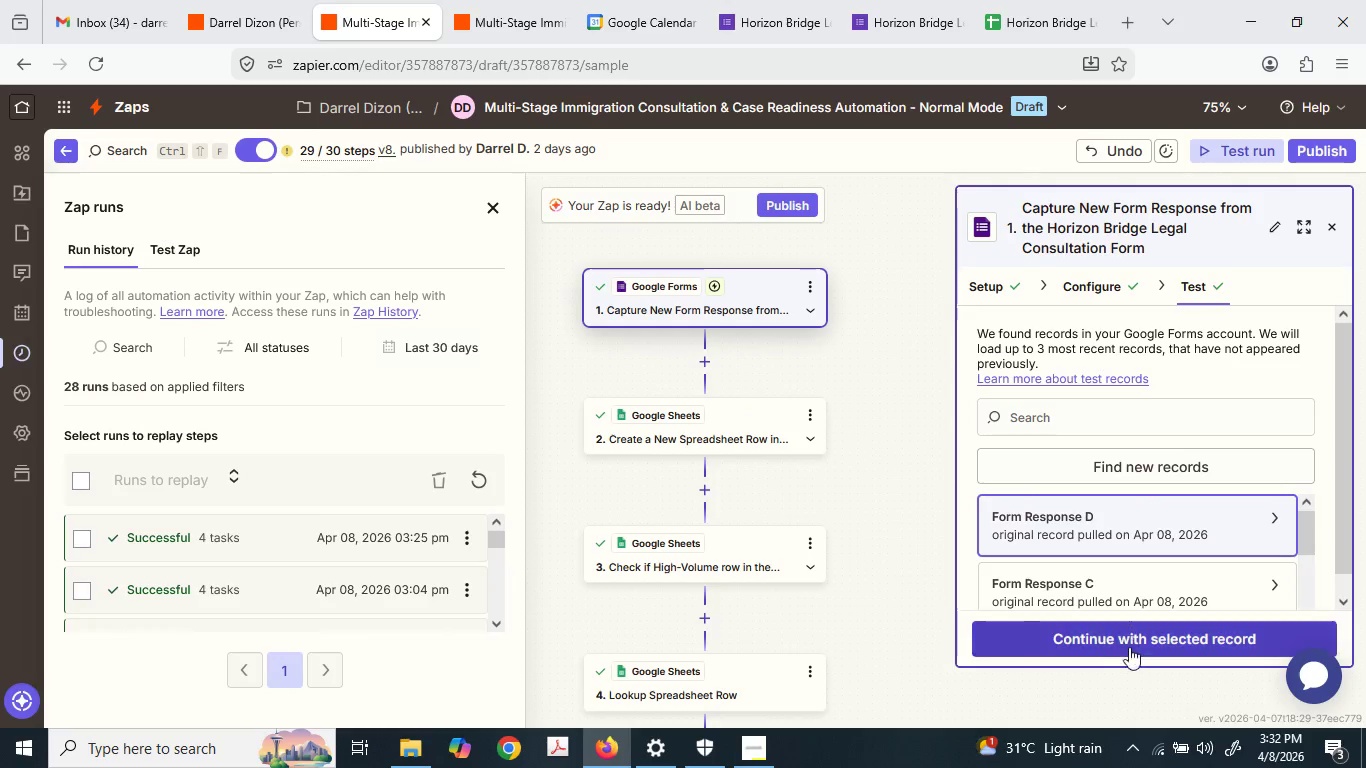 
left_click([1154, 626])
 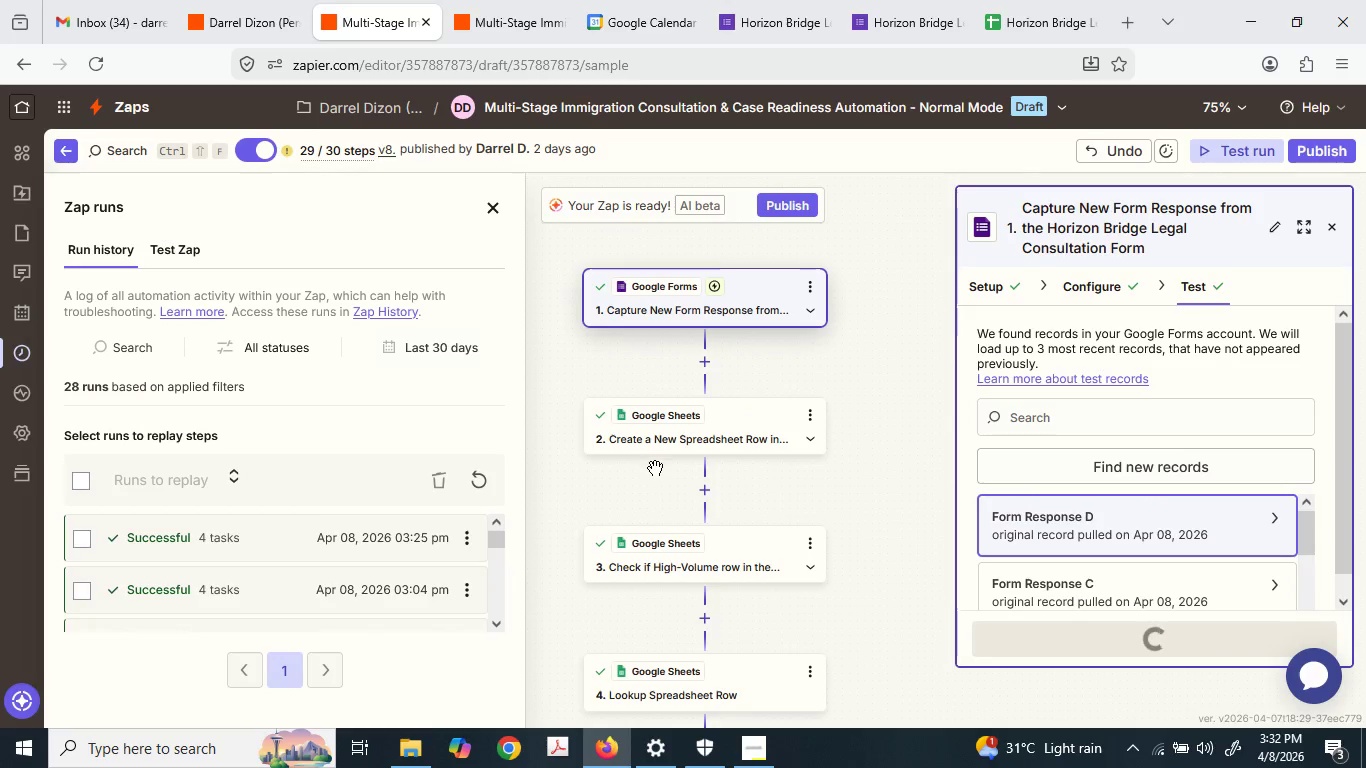 
scroll: coordinate [729, 479], scroll_direction: down, amount: 4.0
 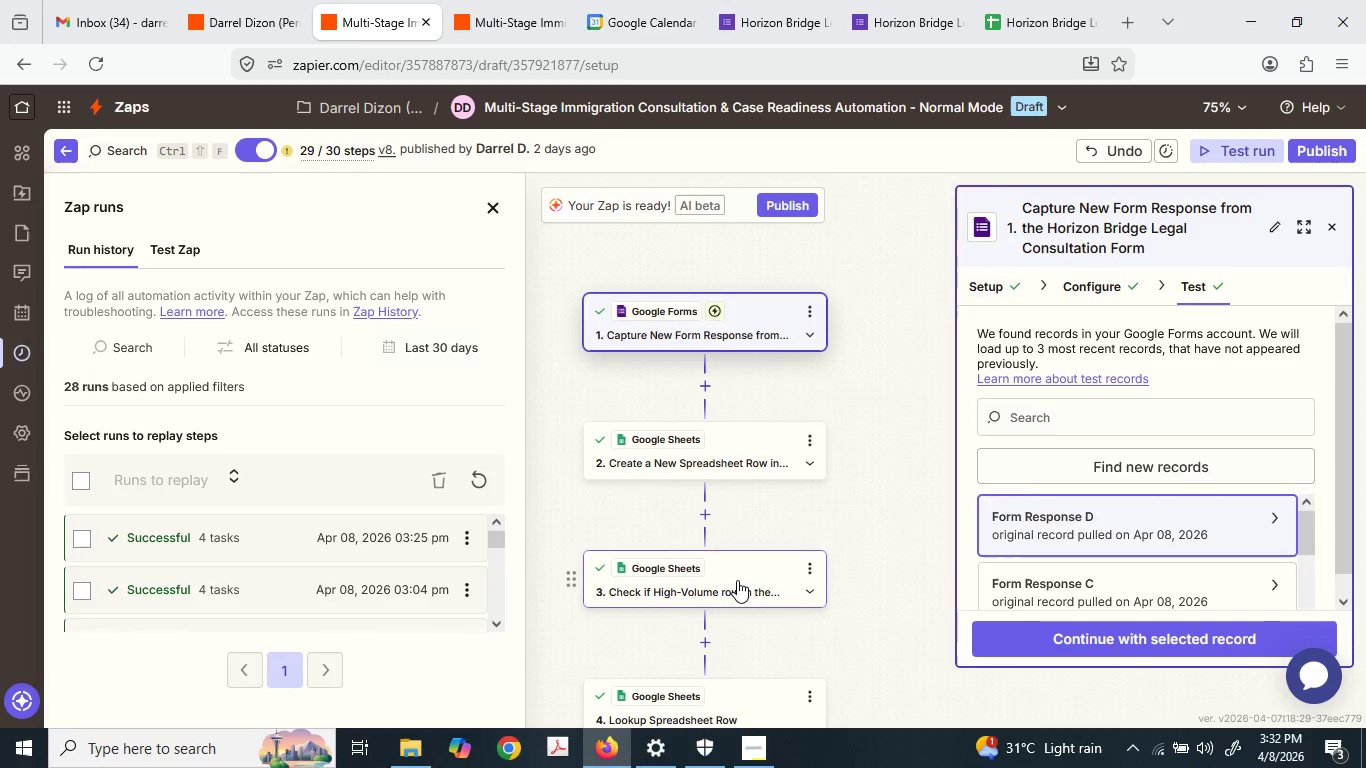 
left_click([733, 669])
 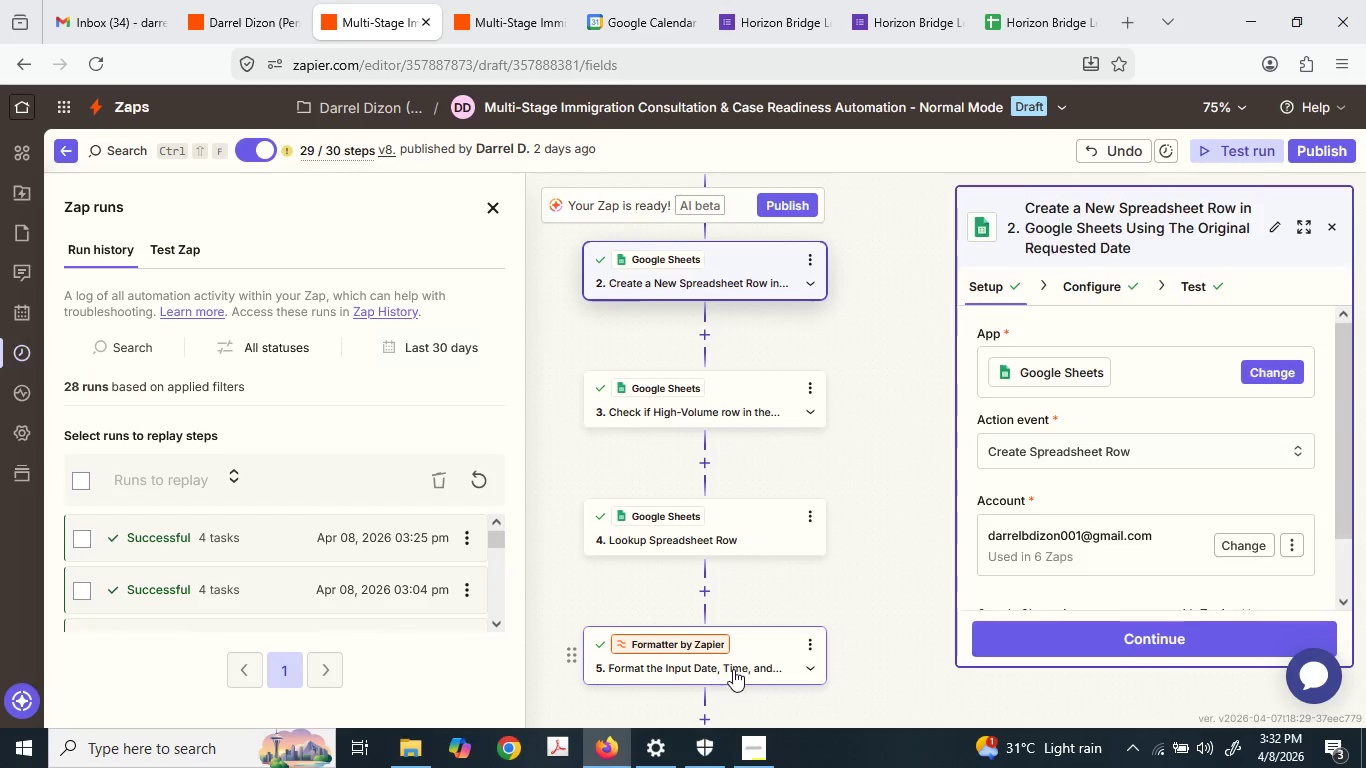 
scroll: coordinate [734, 572], scroll_direction: down, amount: 3.0
 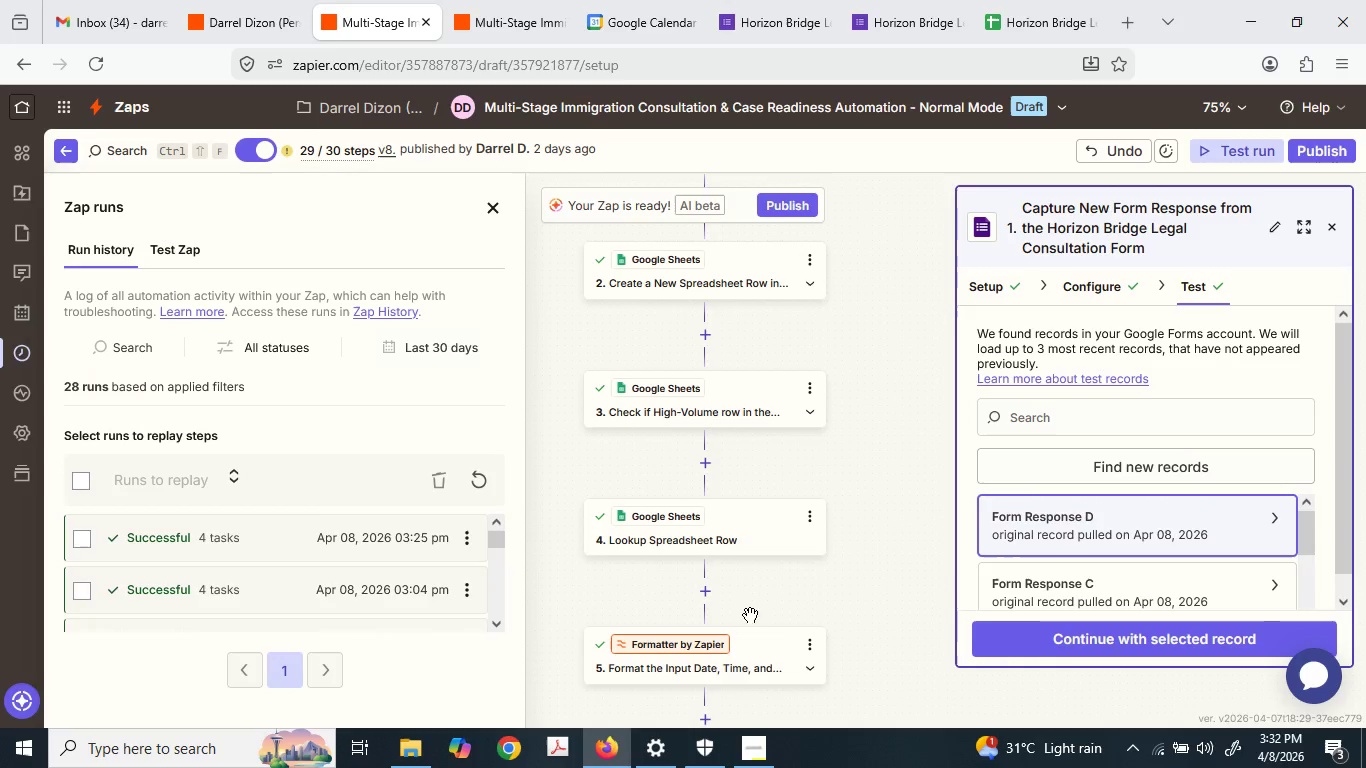 
left_click([733, 668])
 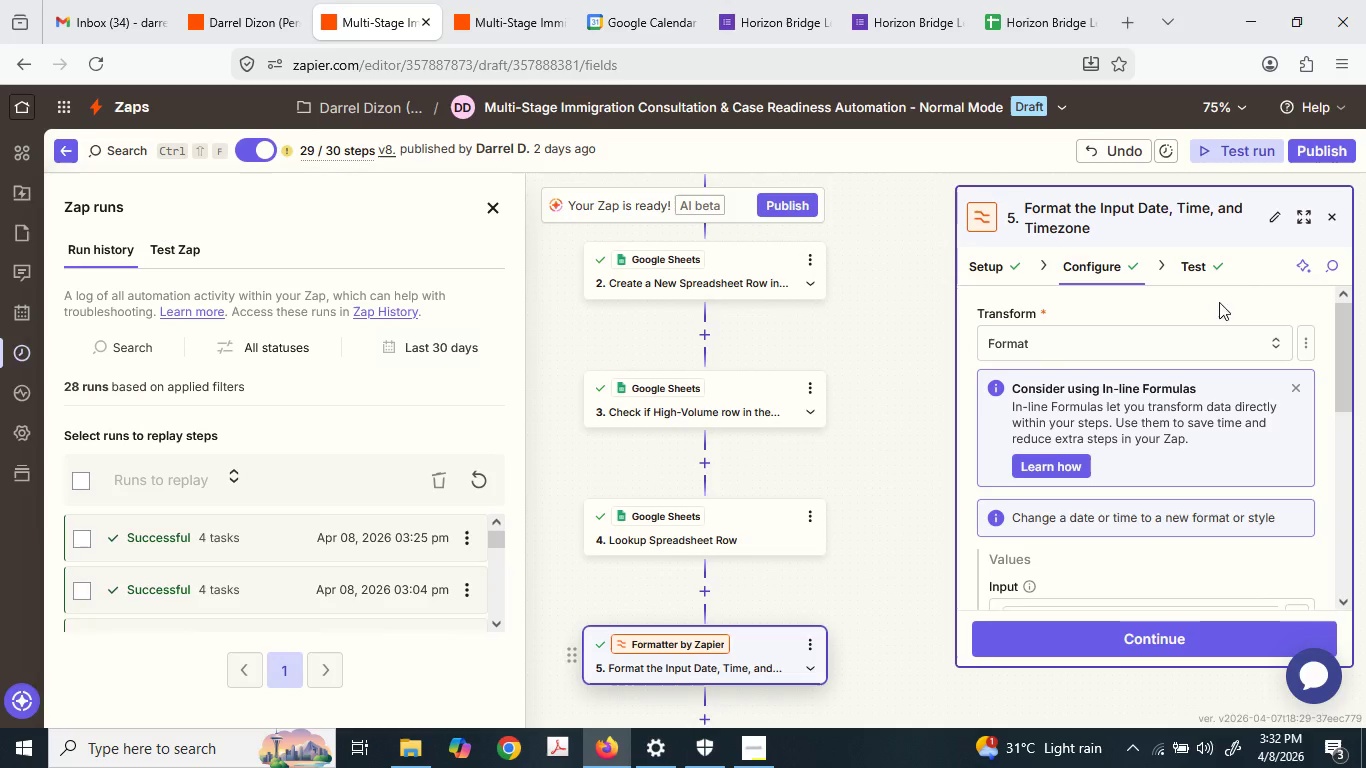 
left_click([1204, 263])
 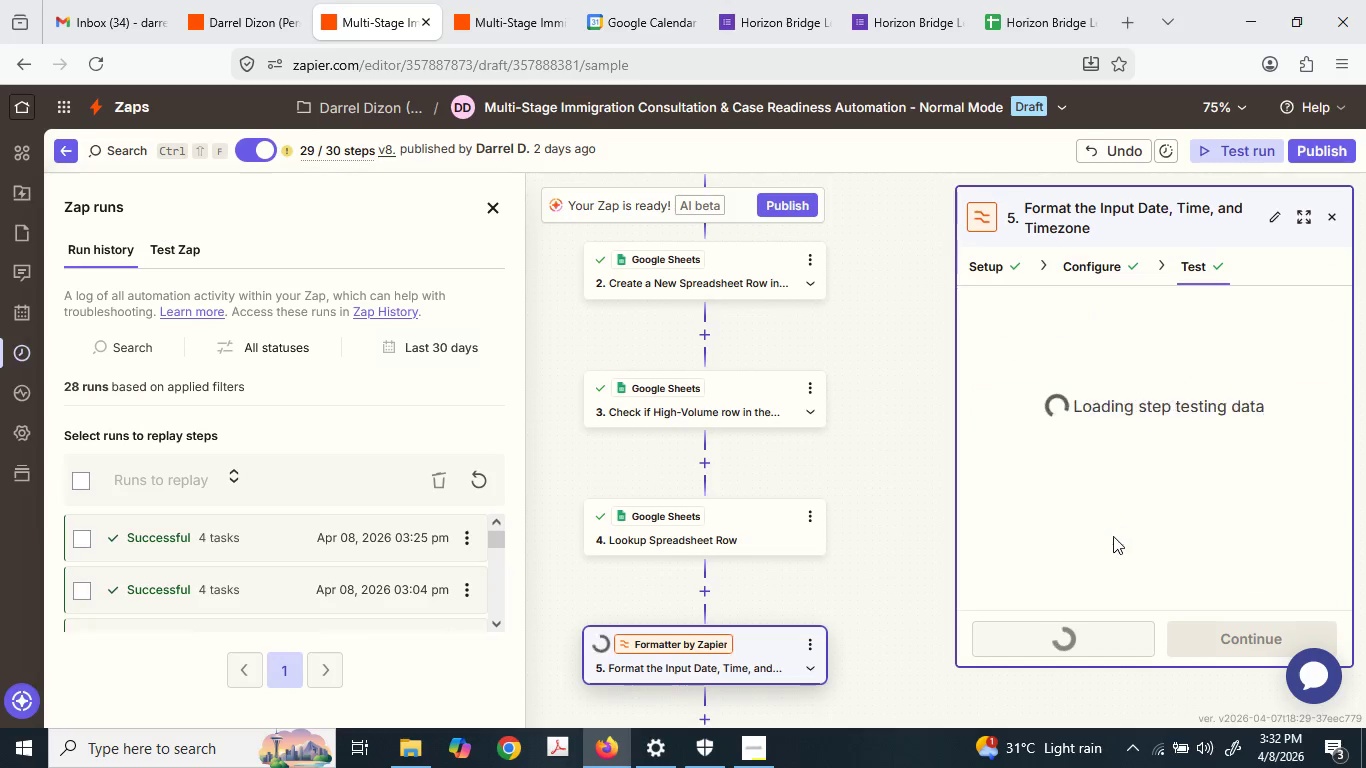 
left_click([1310, 213])
 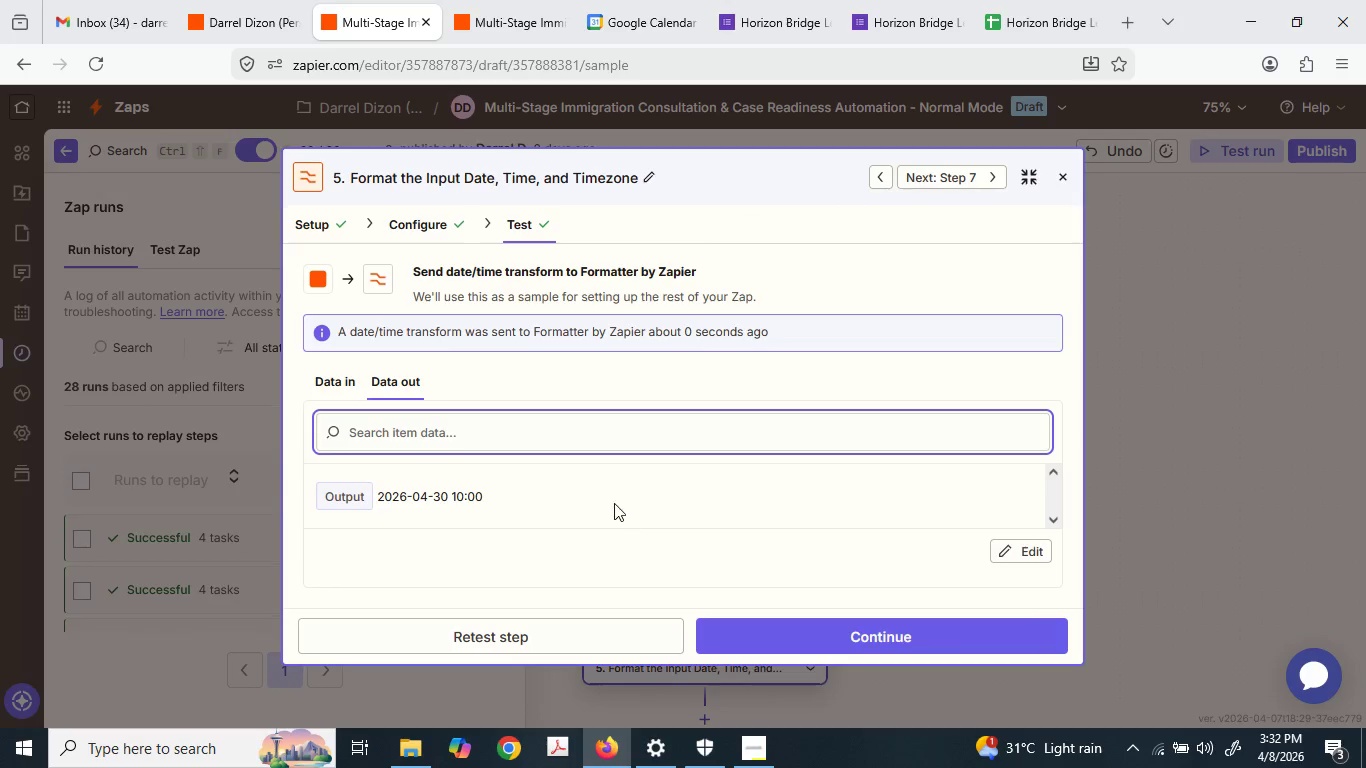 
left_click([405, 217])
 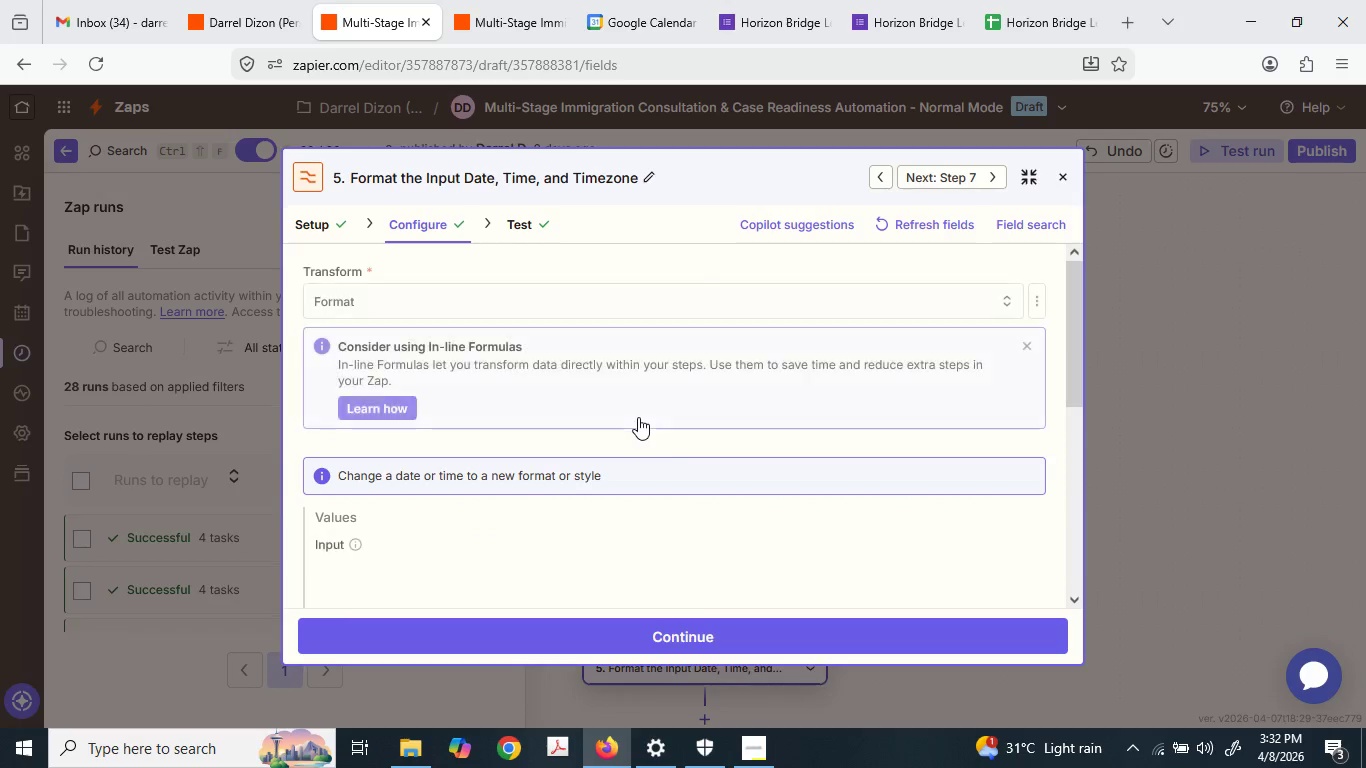 
left_click([537, 218])
 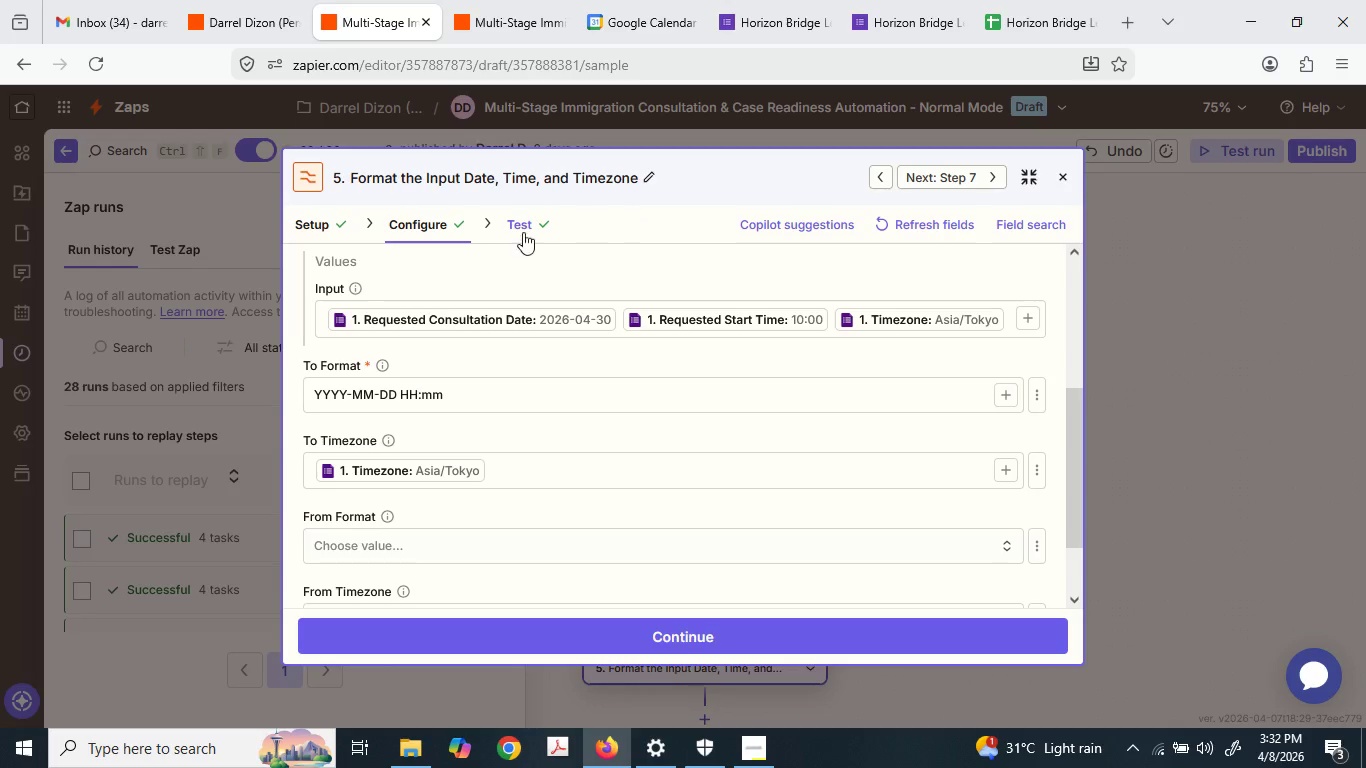 
scroll: coordinate [662, 455], scroll_direction: down, amount: 2.0
 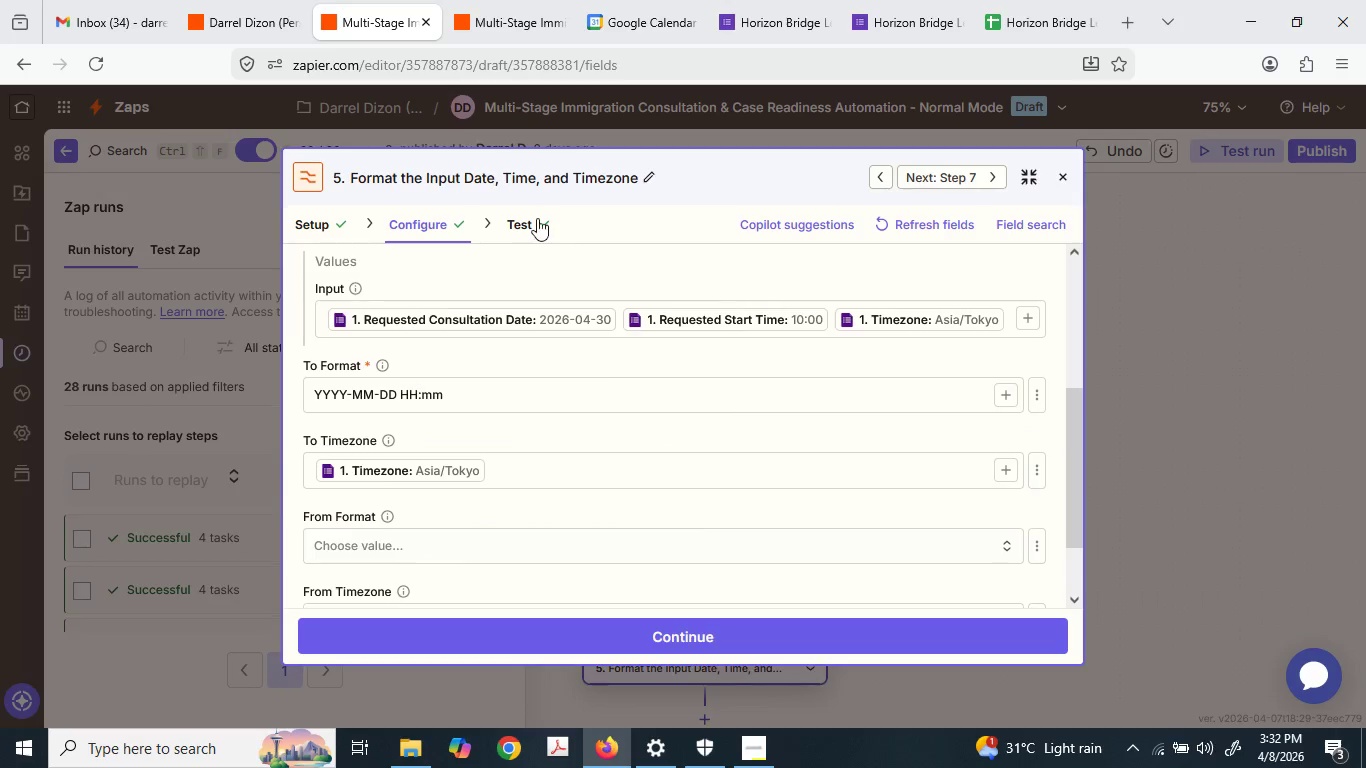 
left_click([511, 228])
 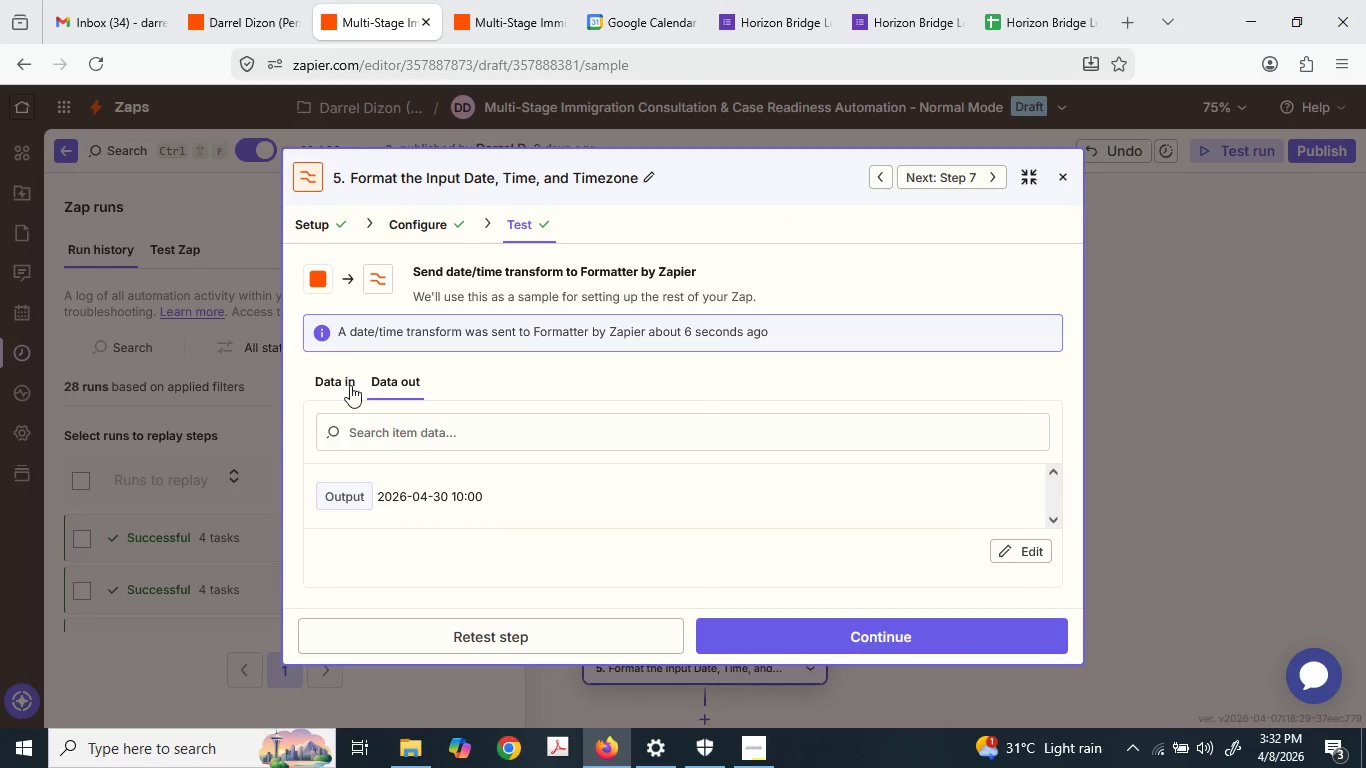 
left_click([350, 396])
 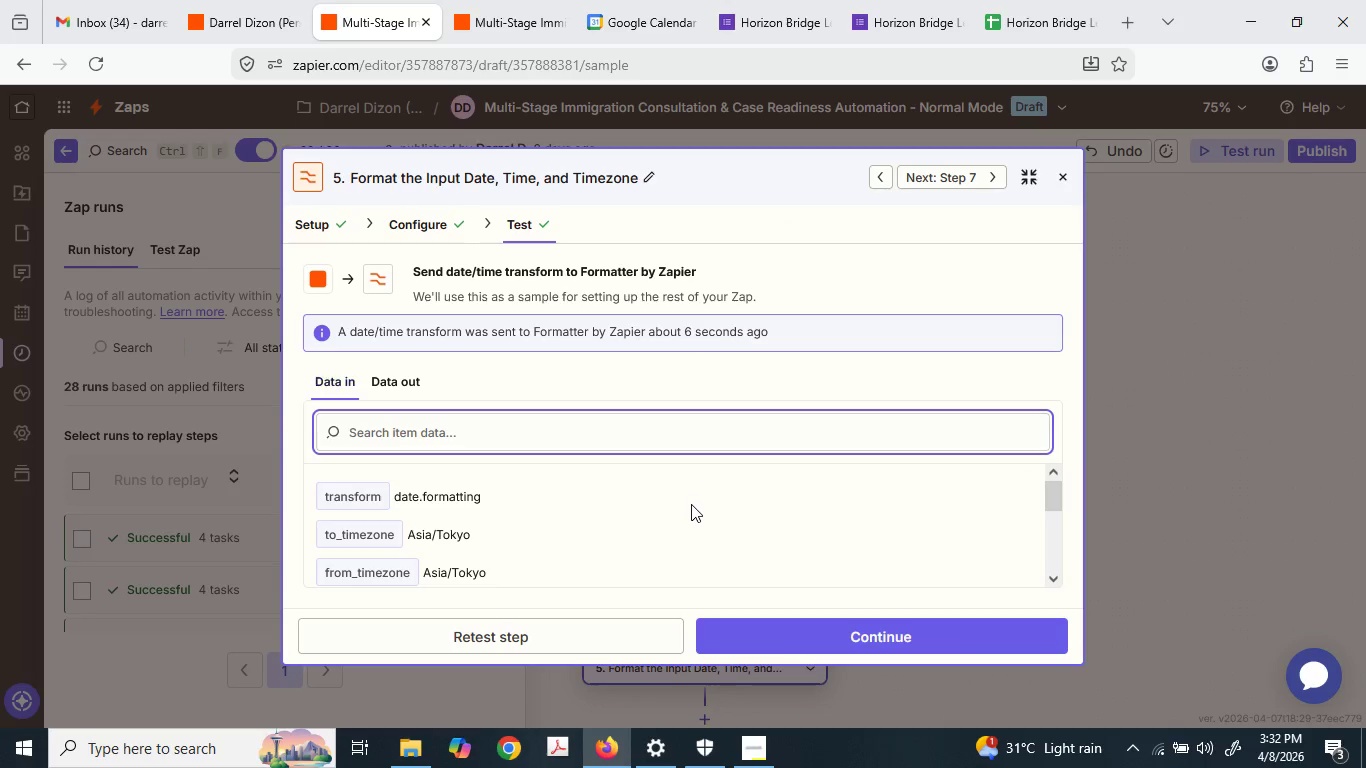 
scroll: coordinate [692, 504], scroll_direction: down, amount: 1.0
 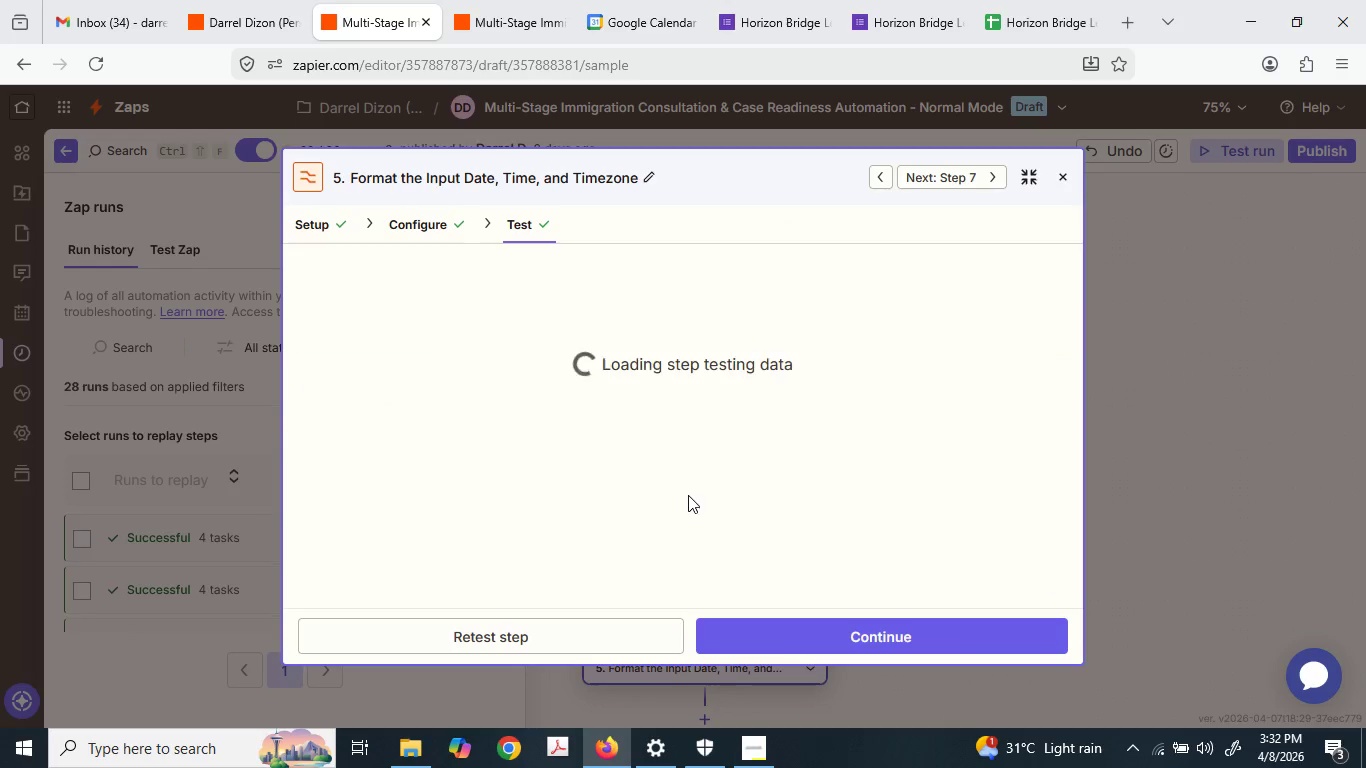 
scroll: coordinate [703, 500], scroll_direction: up, amount: 2.0
 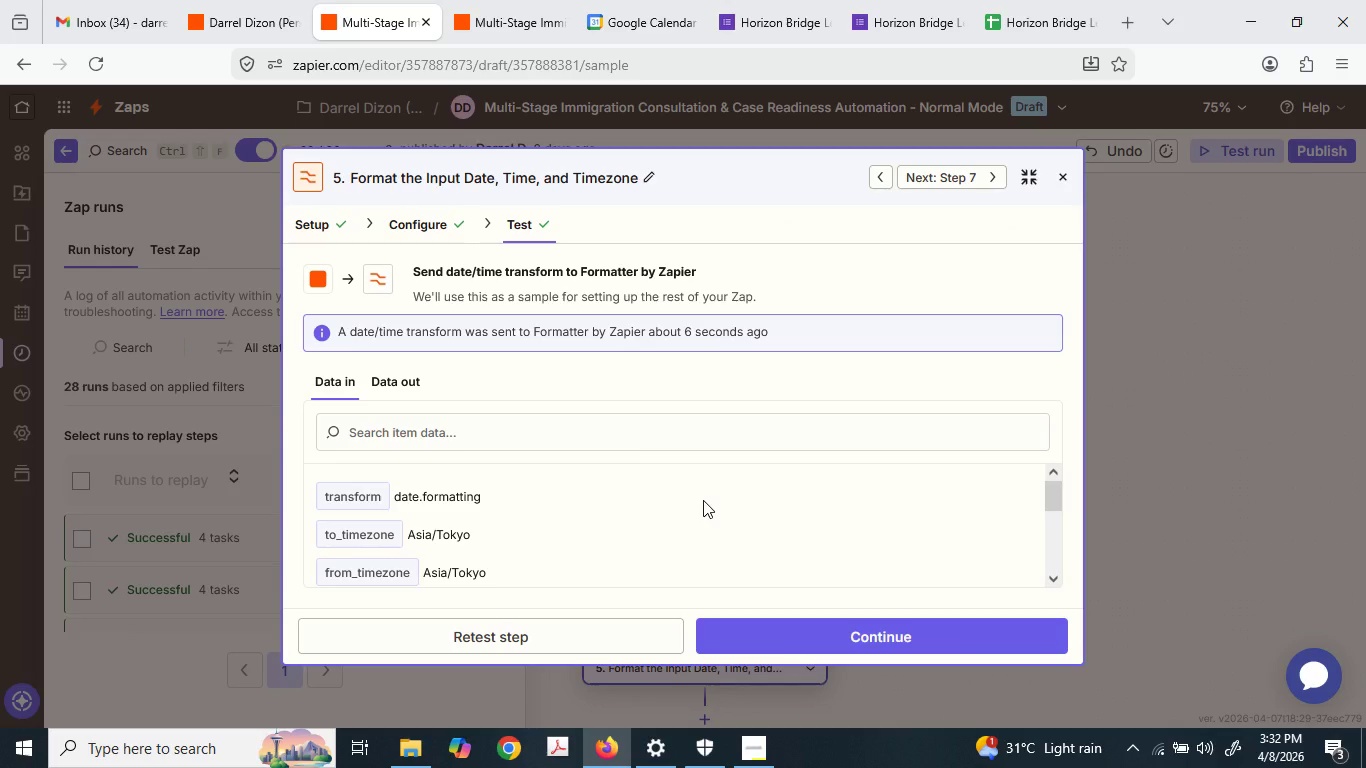 
scroll: coordinate [703, 500], scroll_direction: down, amount: 1.0
 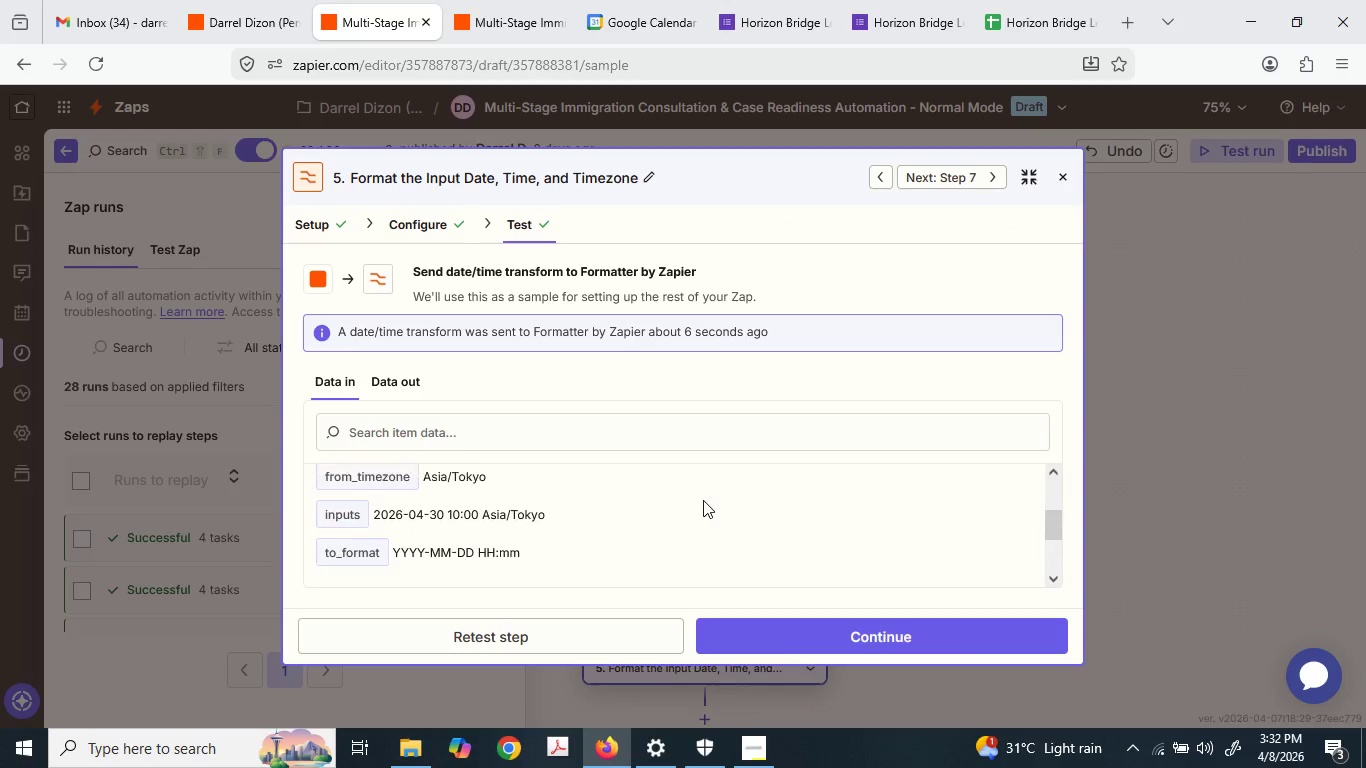 
scroll: coordinate [703, 500], scroll_direction: up, amount: 1.0
 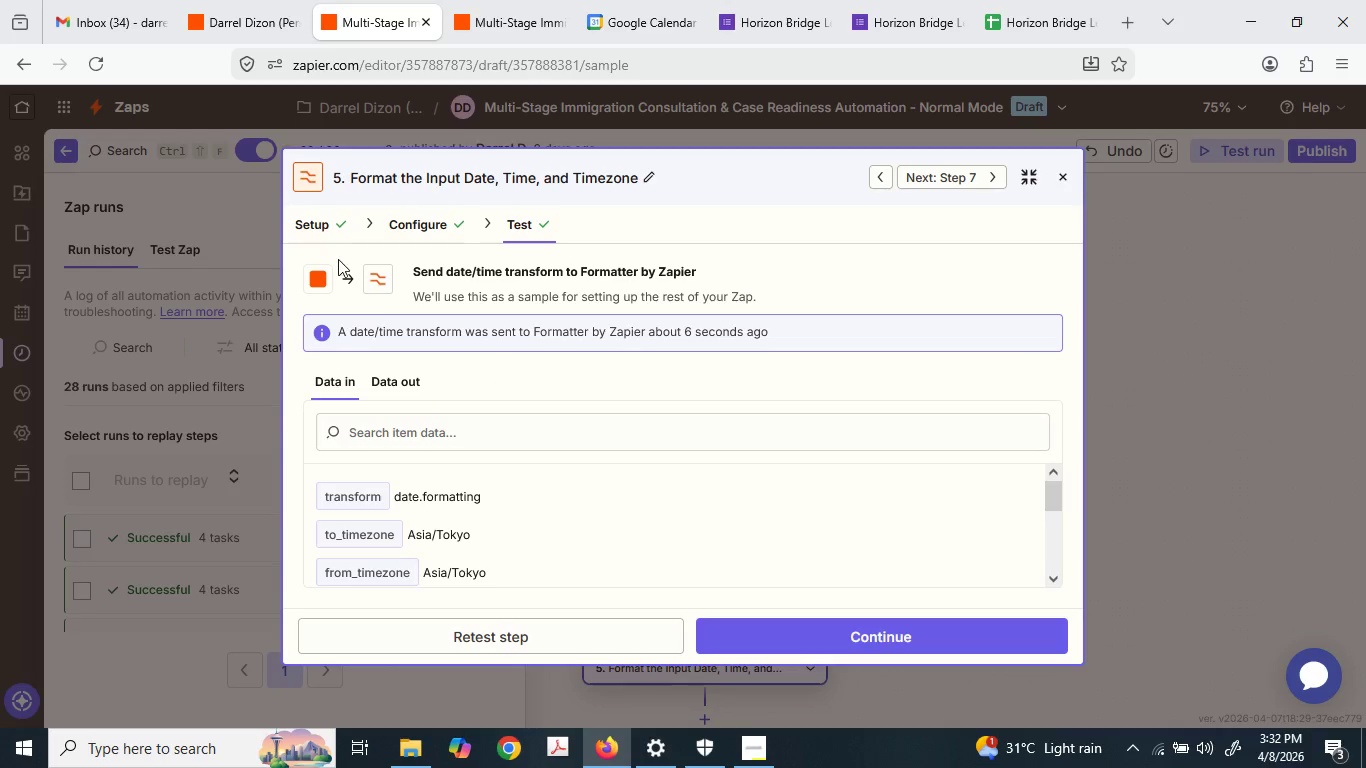 
left_click([403, 216])
 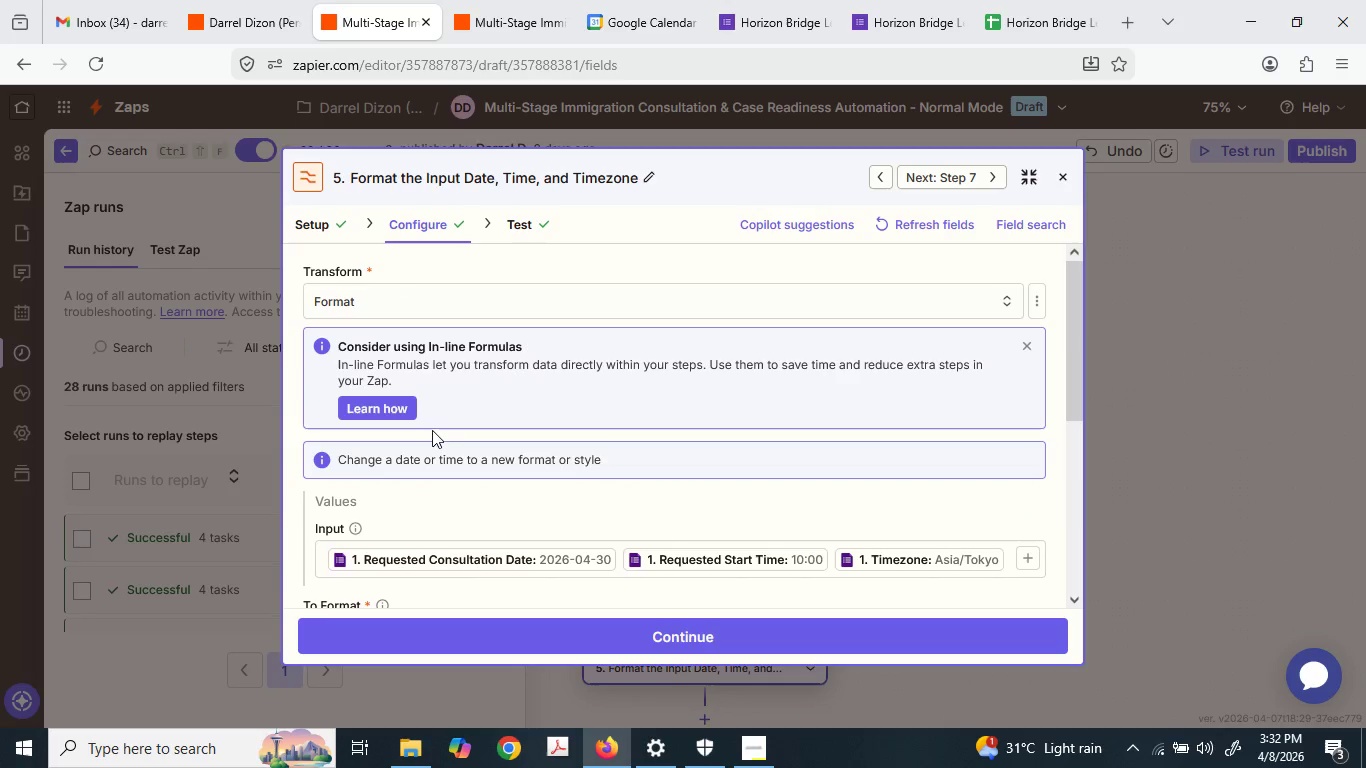 
scroll: coordinate [454, 523], scroll_direction: down, amount: 3.0
 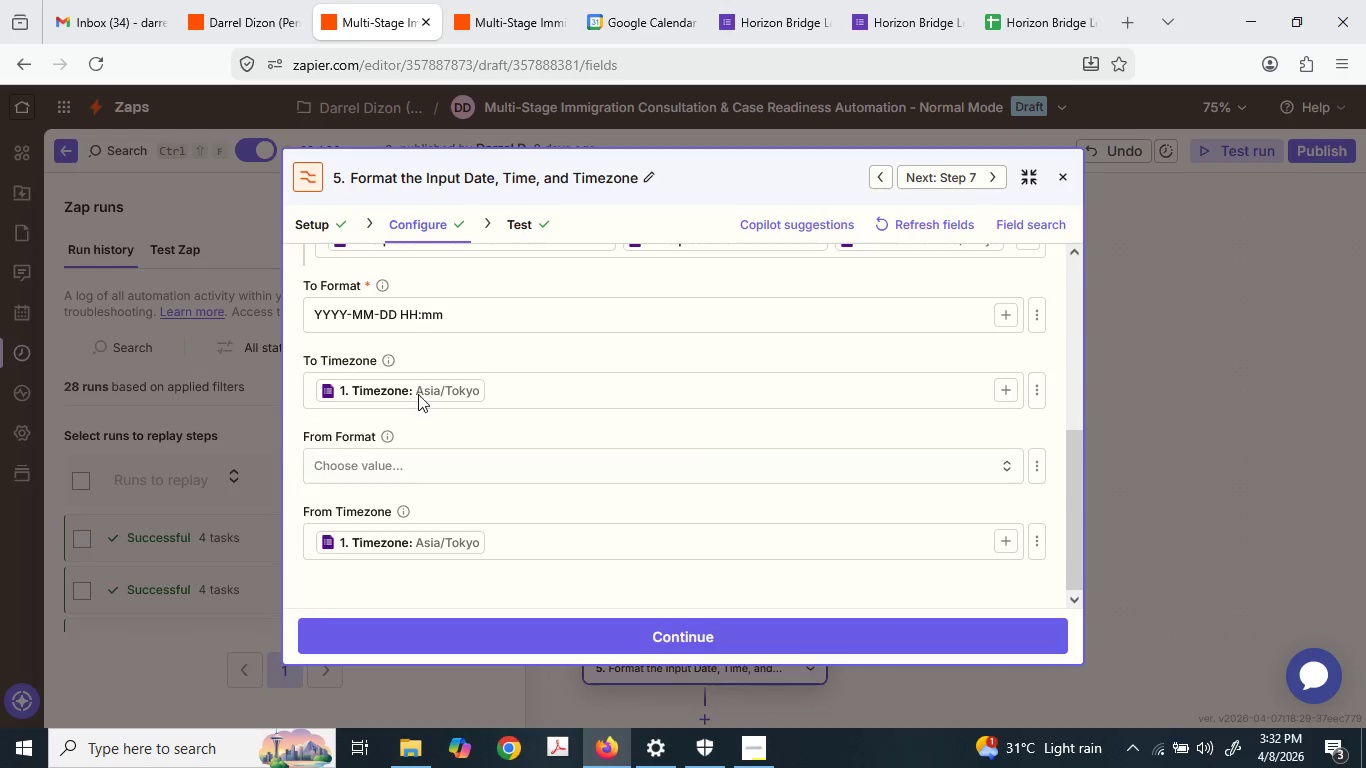 
left_click([418, 394])
 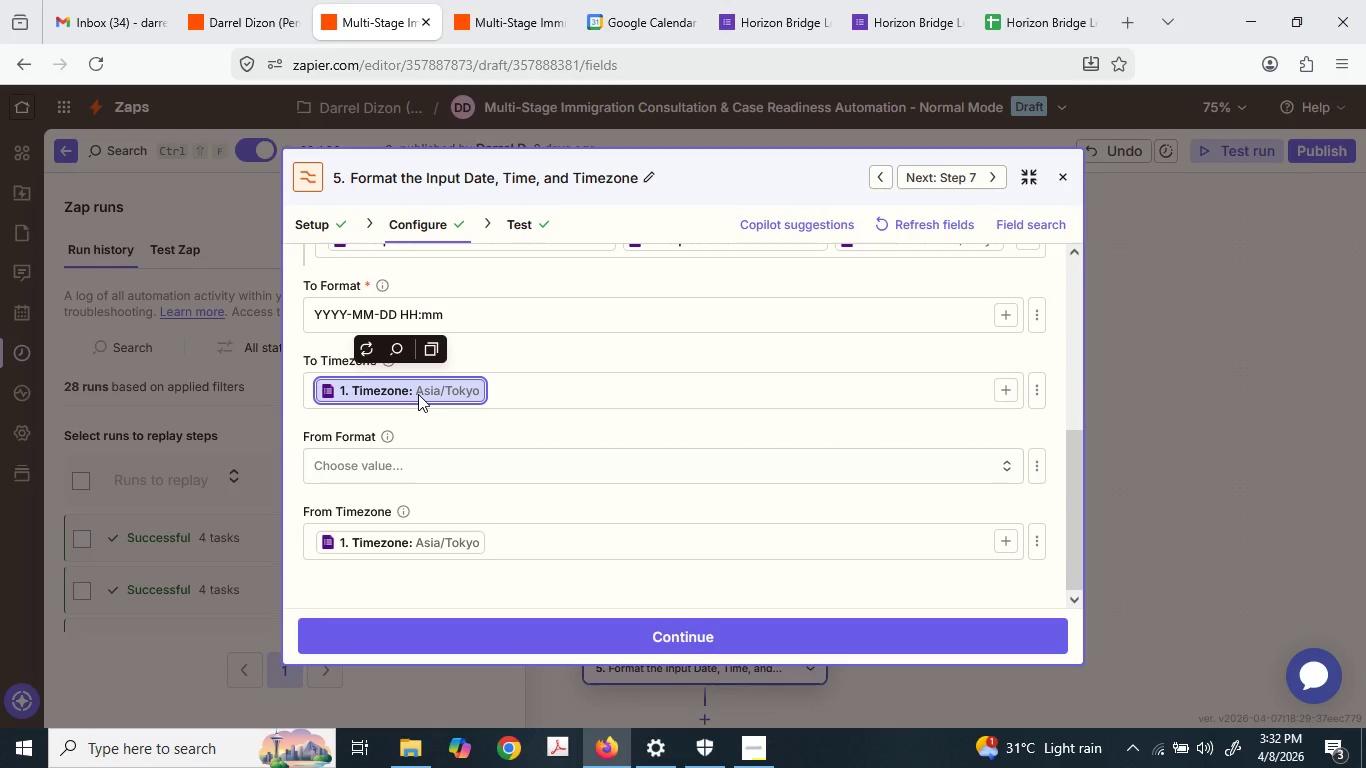 
key(Backspace)
 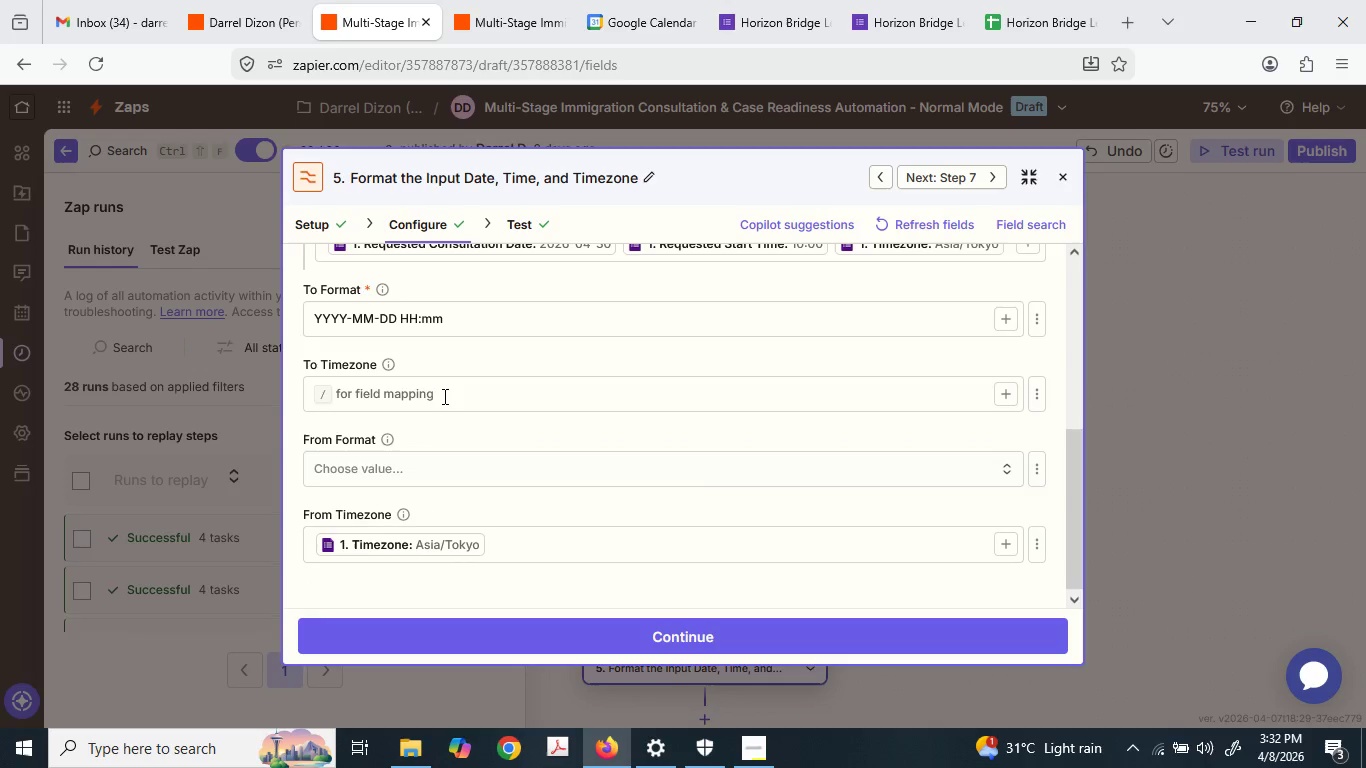 
left_click([442, 391])
 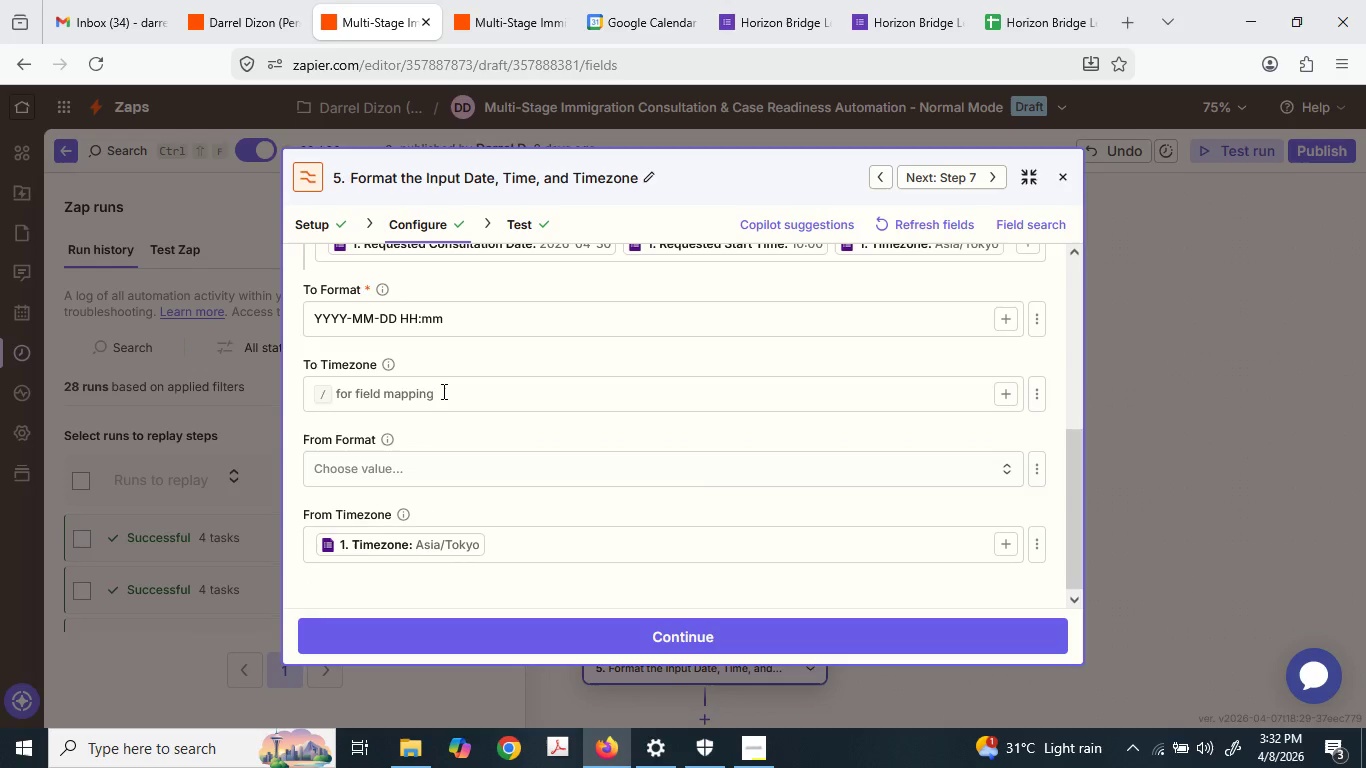 
left_click([442, 391])
 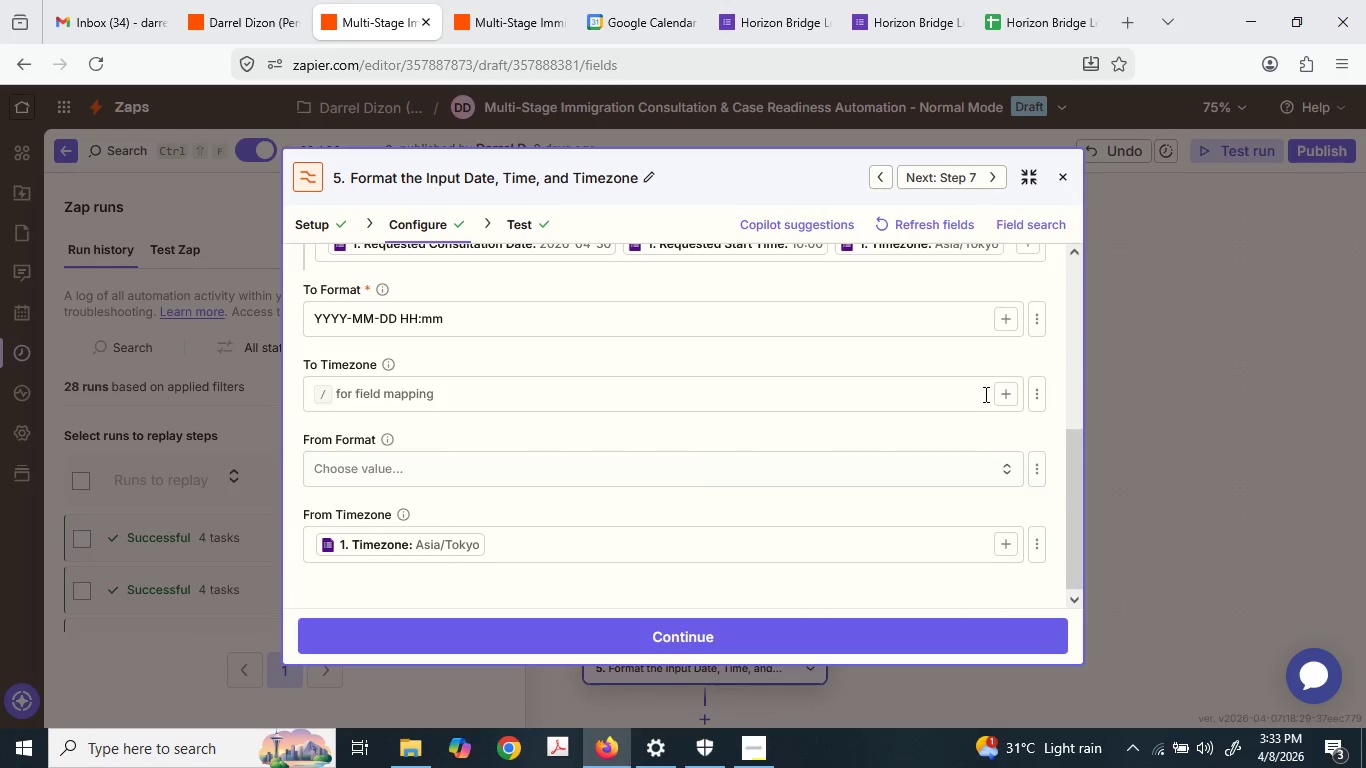 
left_click([1001, 393])
 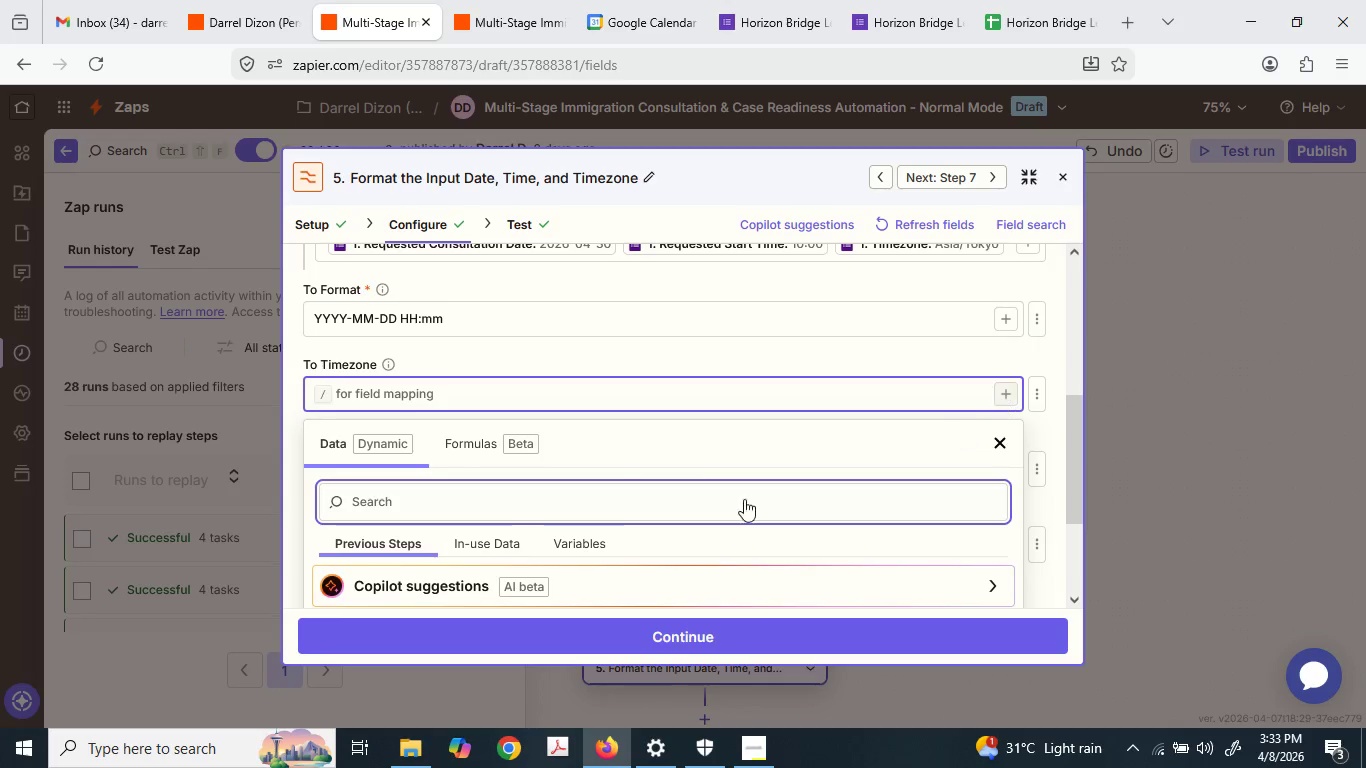 
scroll: coordinate [655, 381], scroll_direction: down, amount: 3.0
 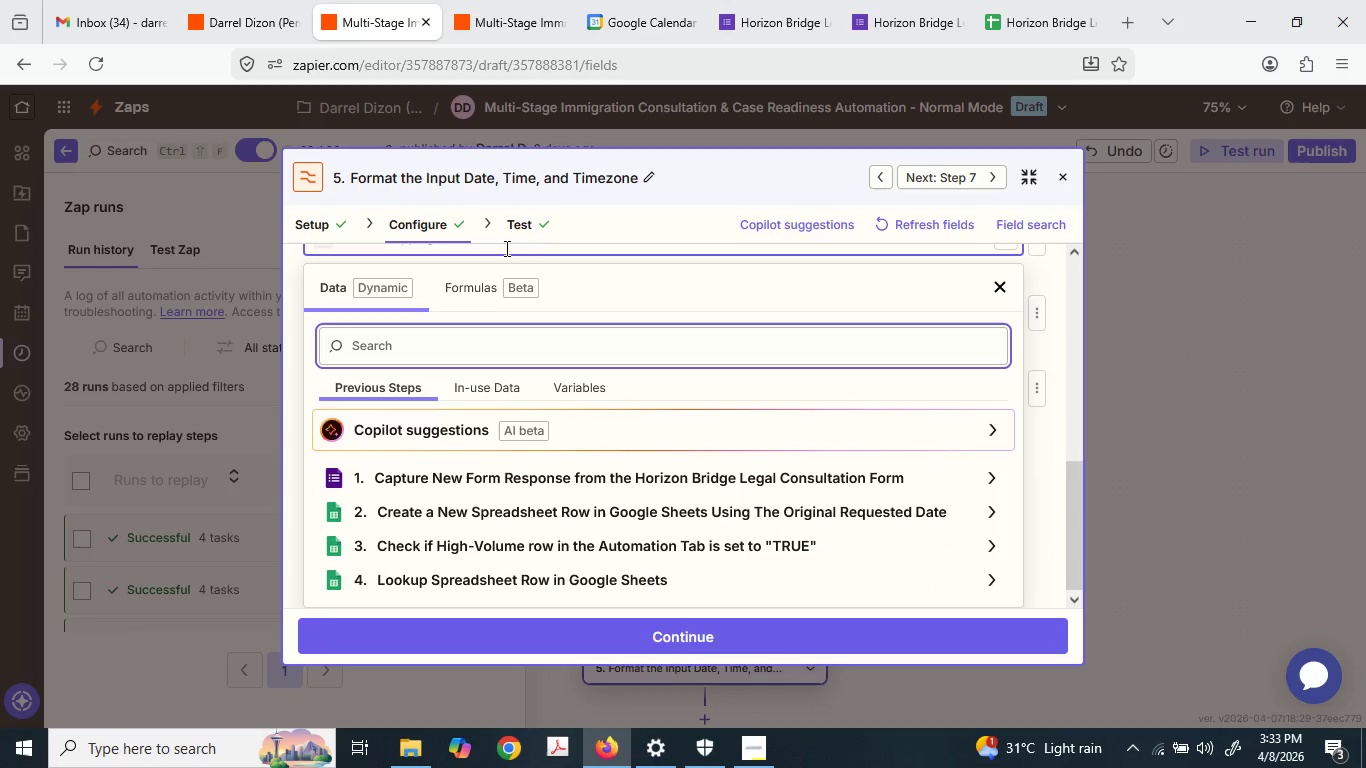 
left_click([1036, 469])
 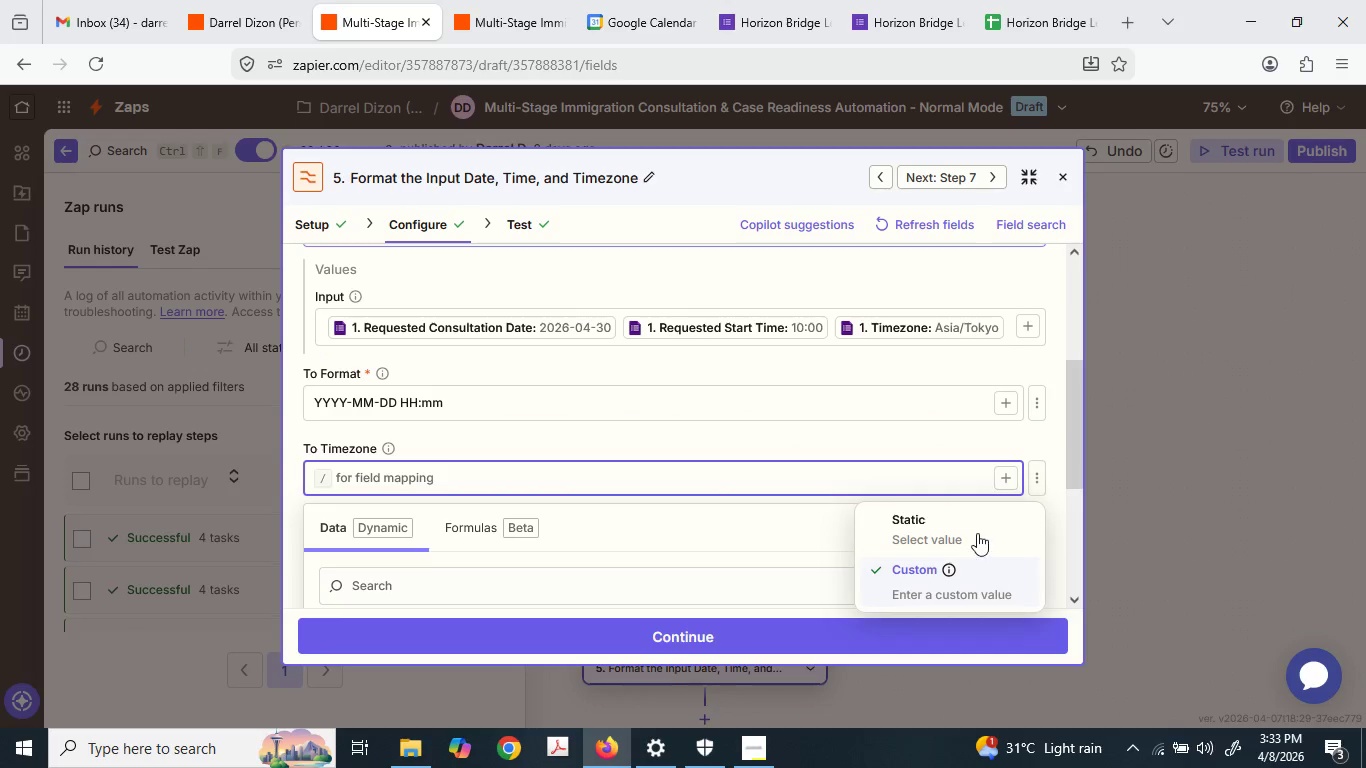 
scroll: coordinate [760, 335], scroll_direction: up, amount: 2.0
 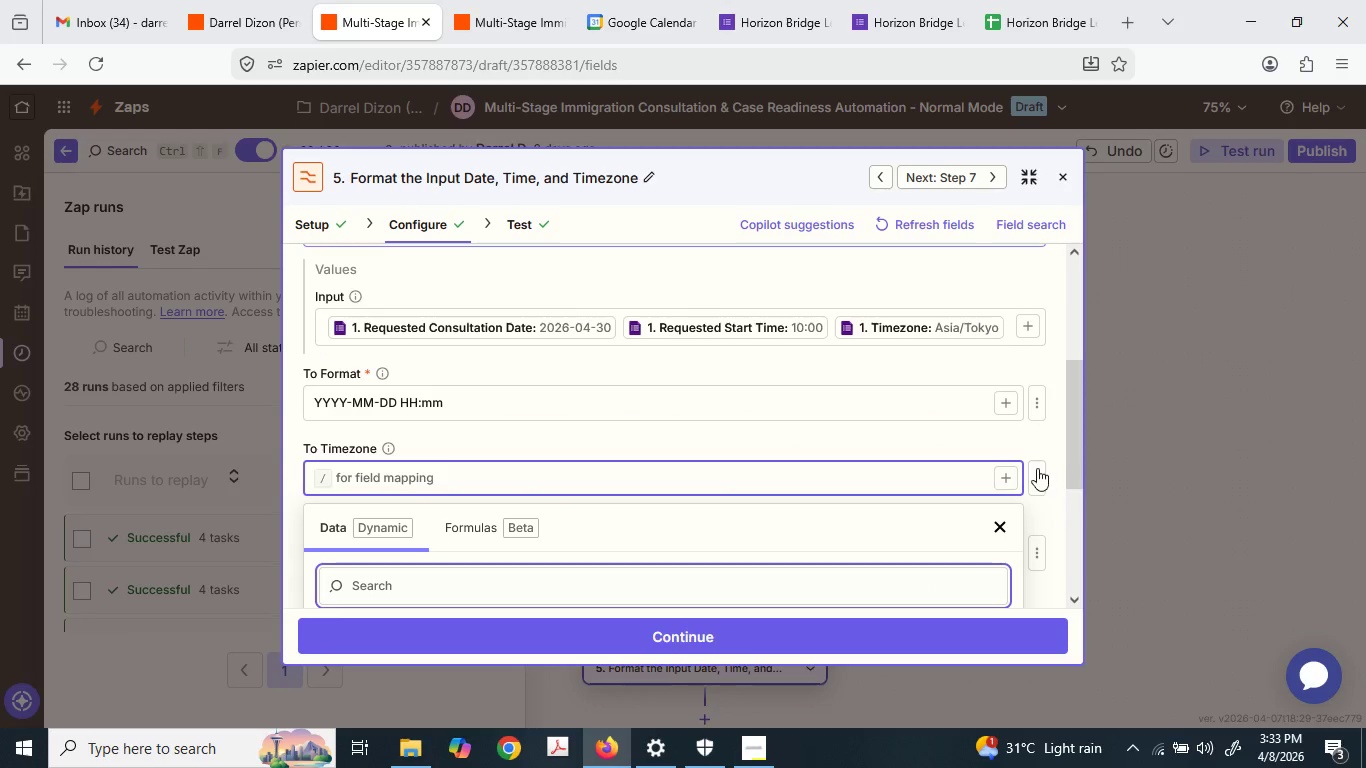 
left_click([977, 533])
 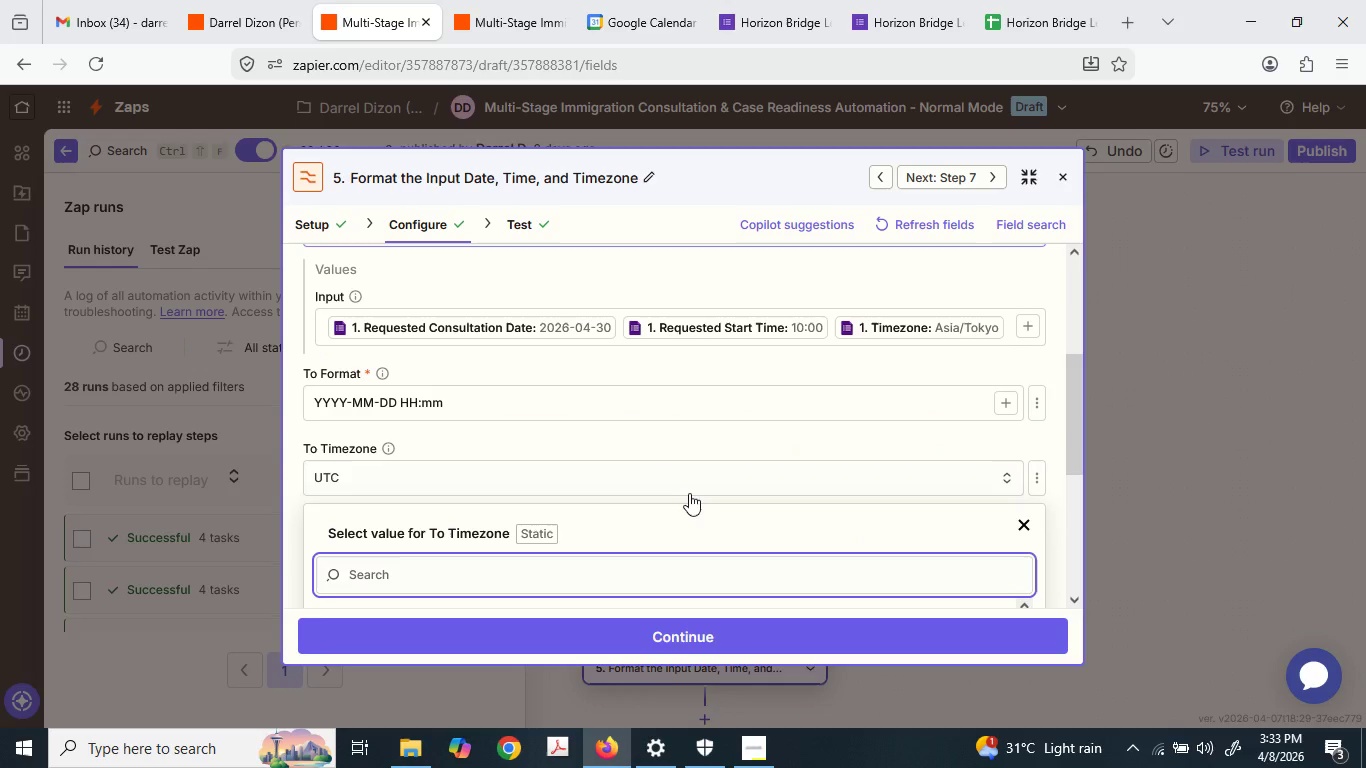 
left_click([677, 476])
 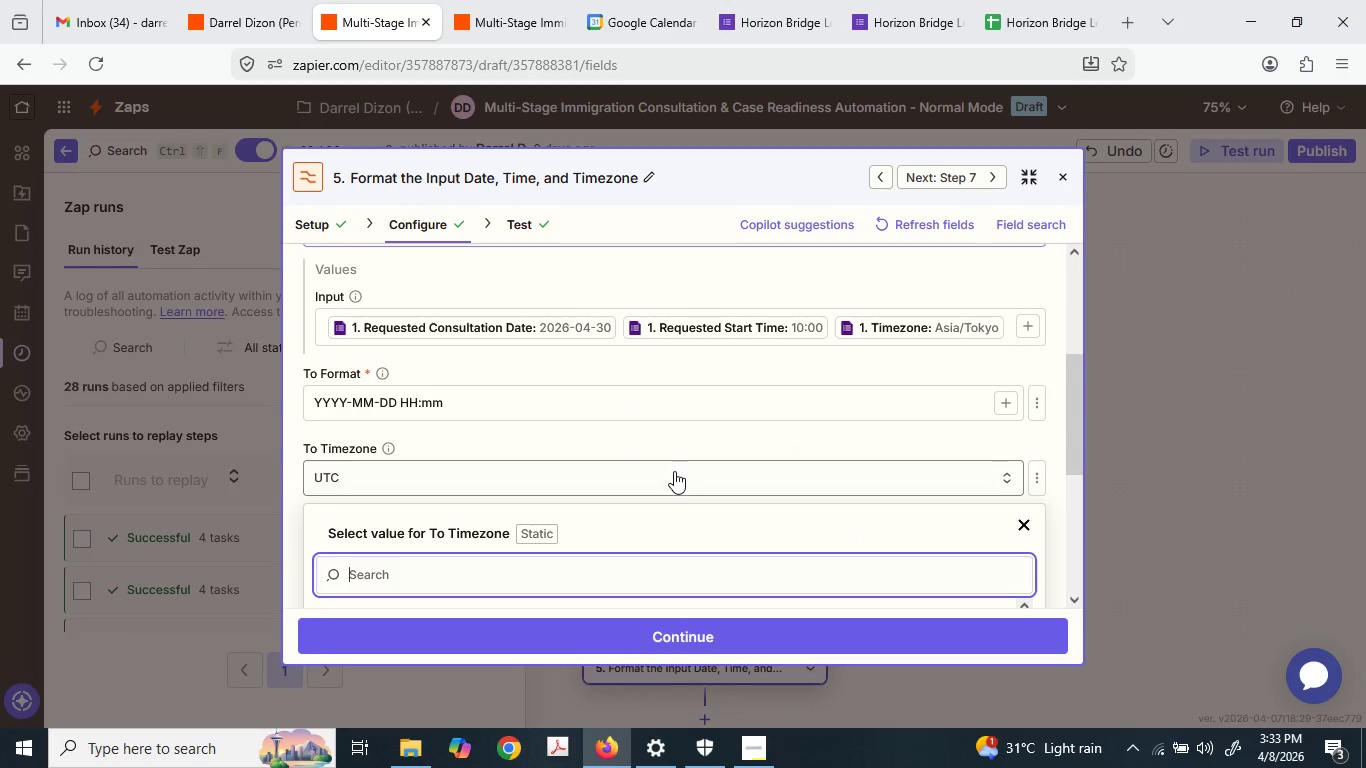 
scroll: coordinate [508, 548], scroll_direction: down, amount: 17.0
 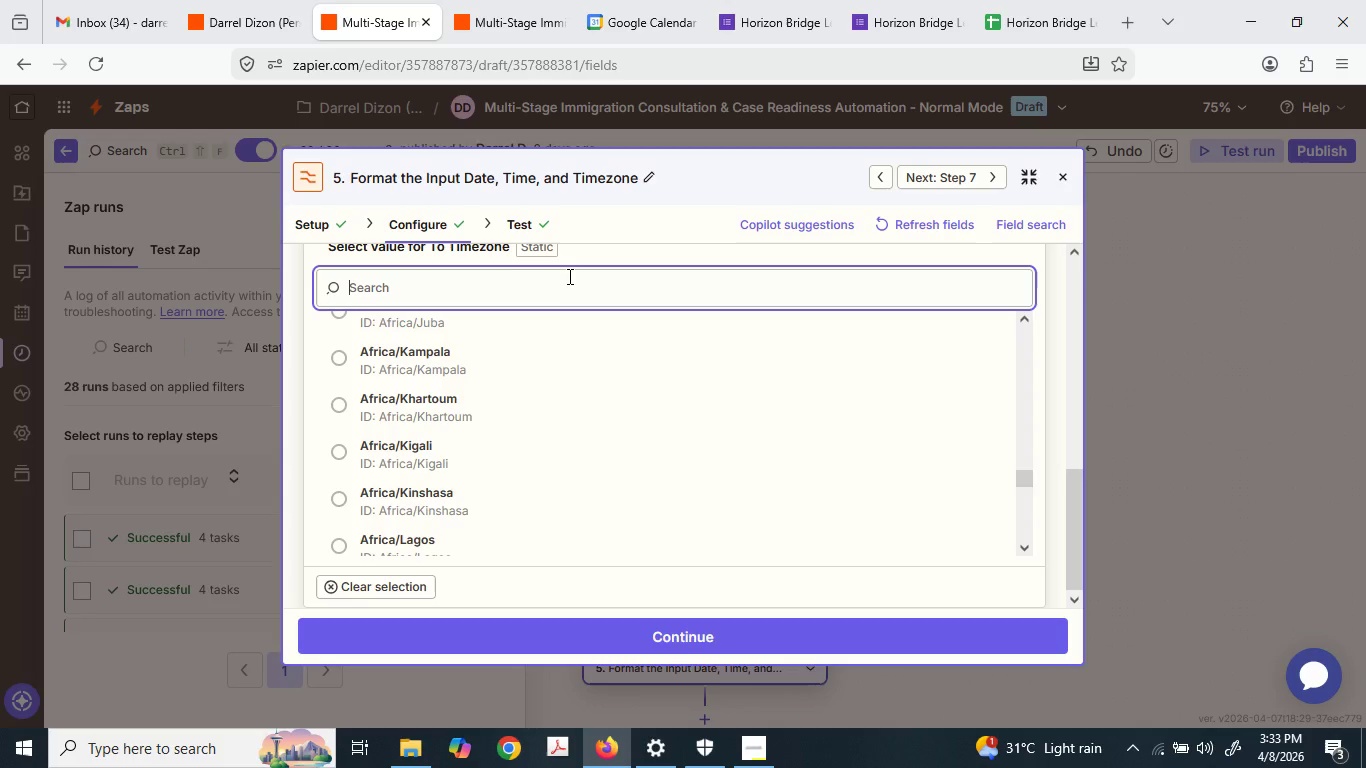 
type(manil)
 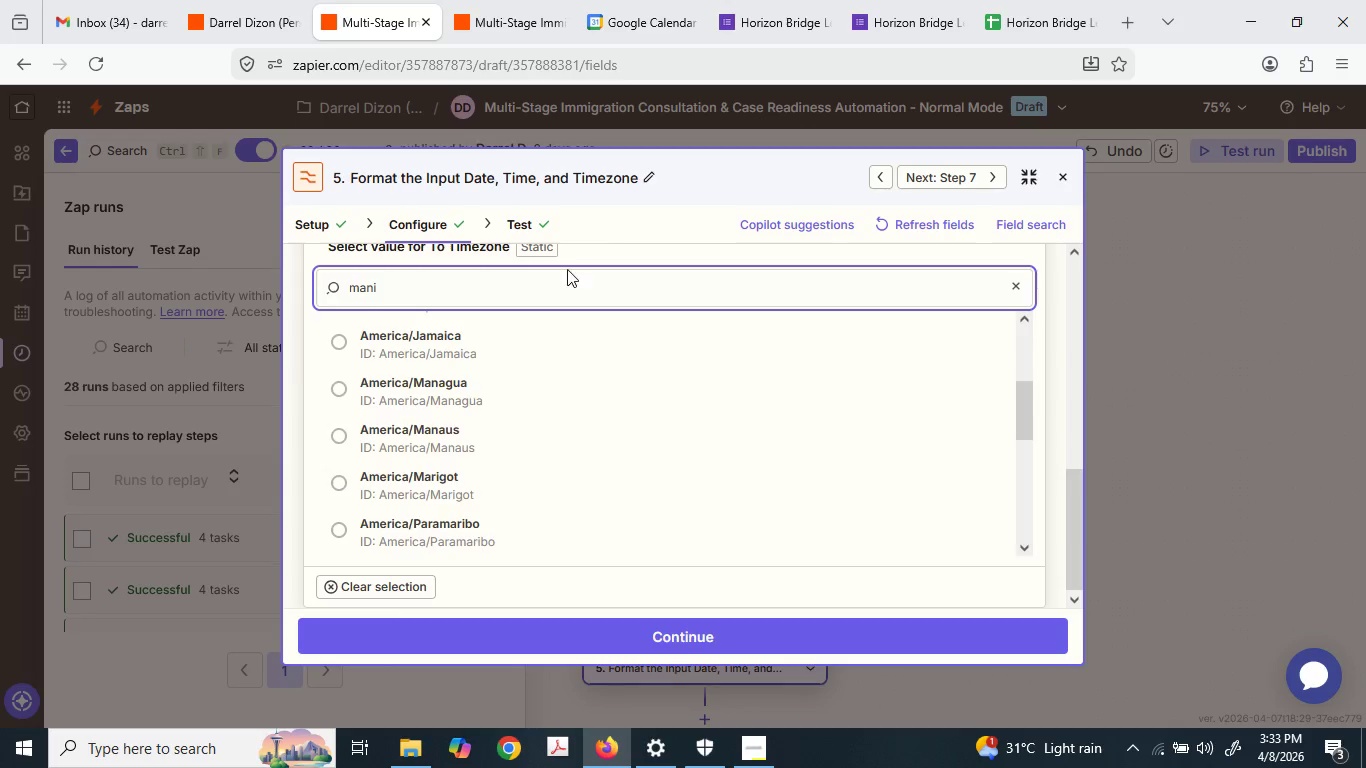 
key(A)
 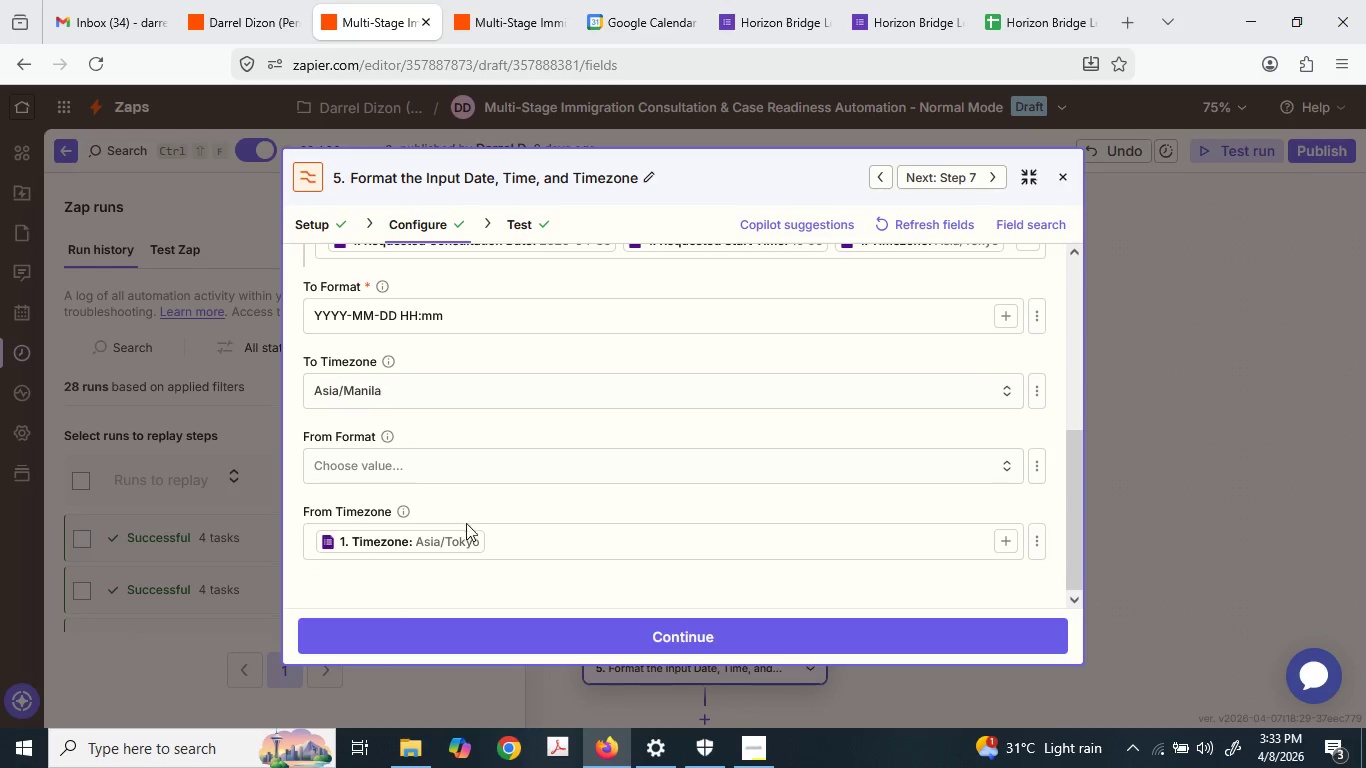 
scroll: coordinate [450, 485], scroll_direction: down, amount: 2.0
 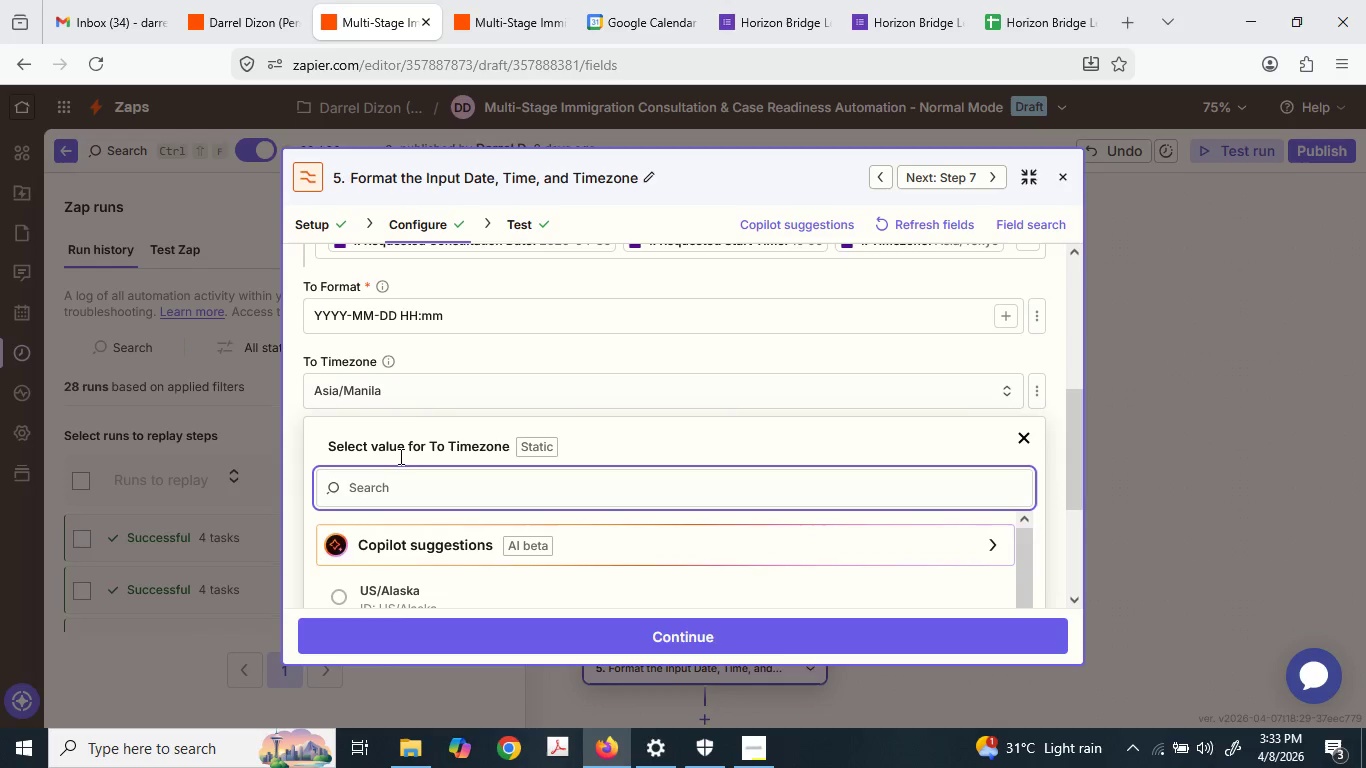 
type(utc)
 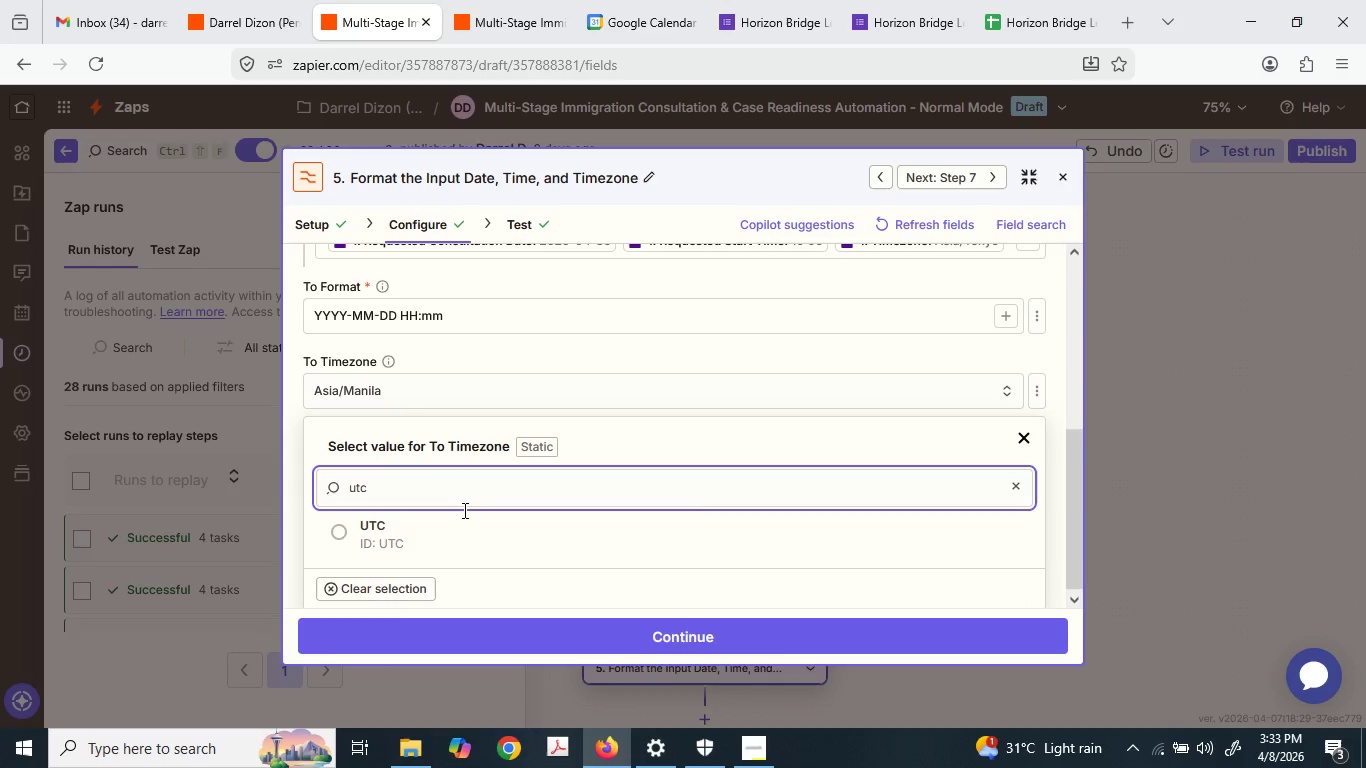 
left_click([466, 542])
 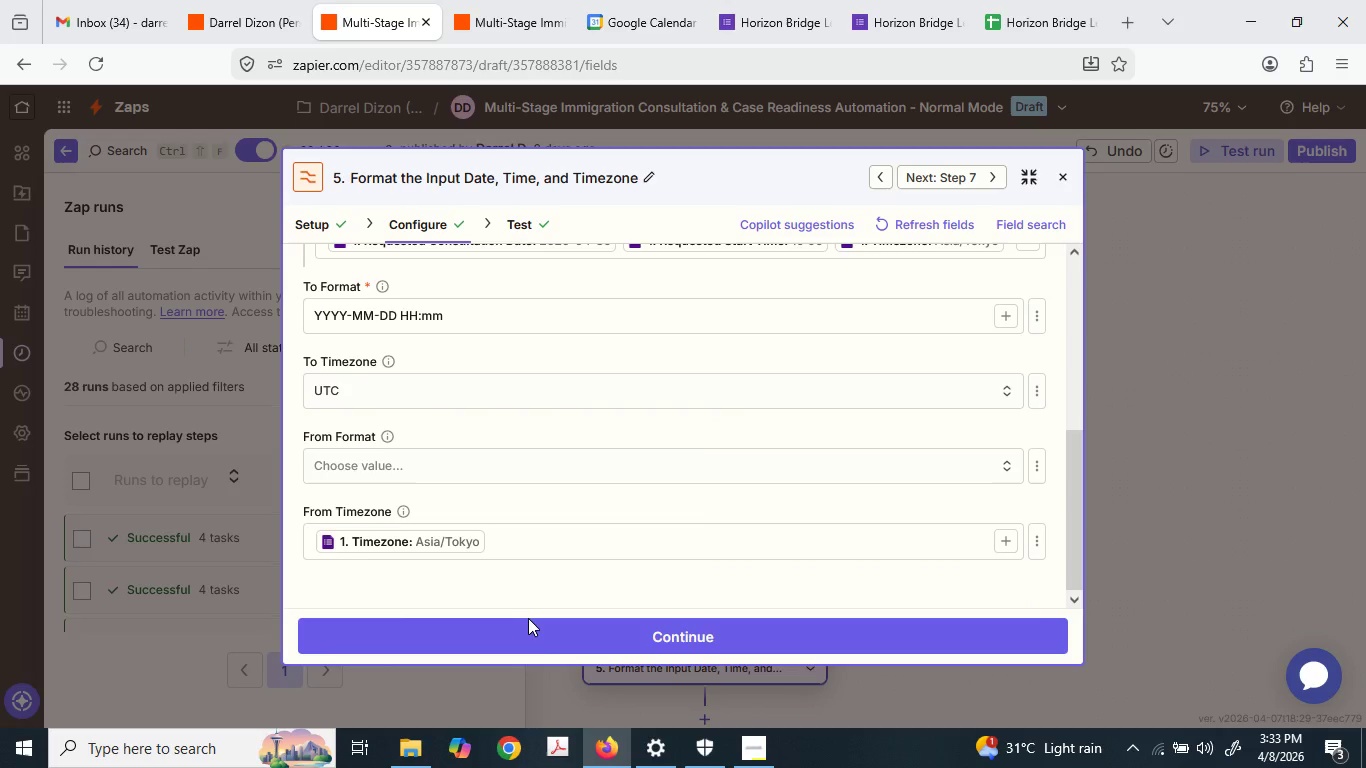 
left_click([537, 632])
 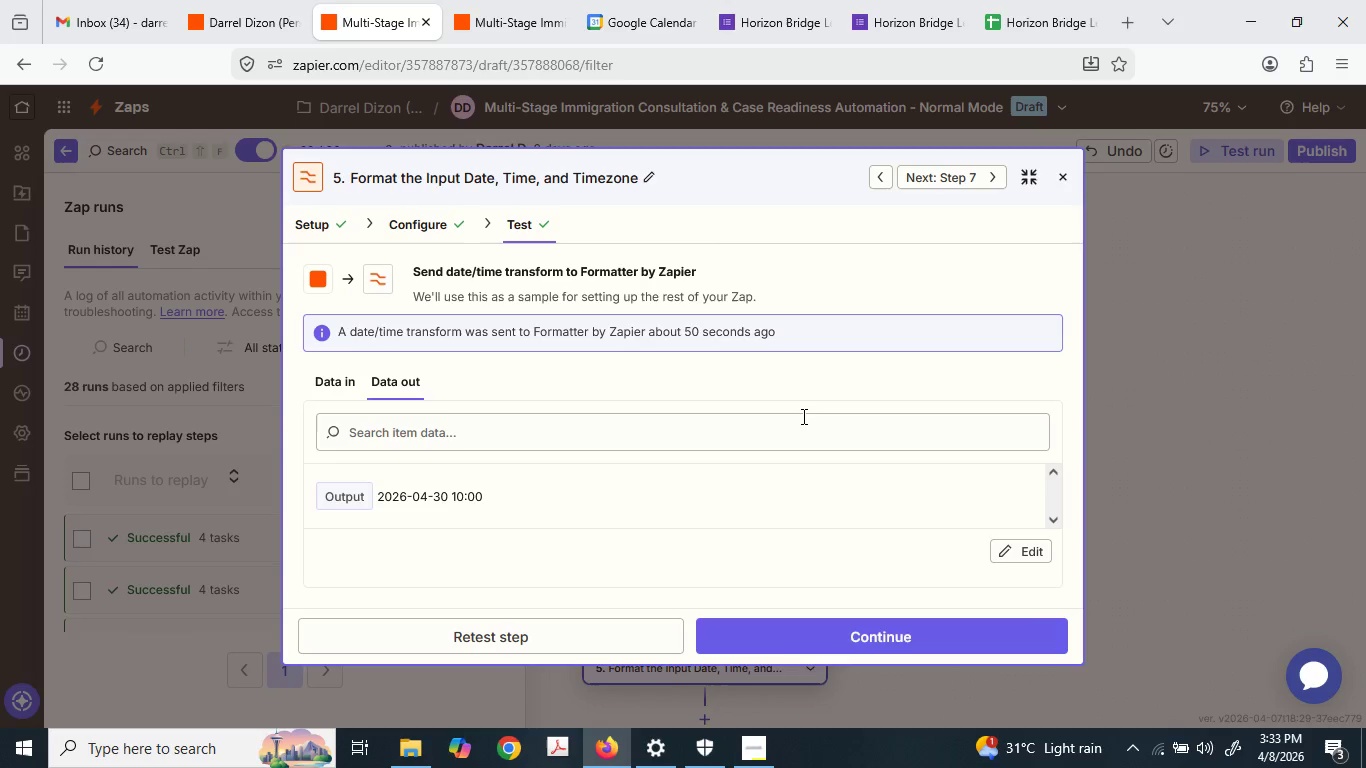 
wait(5.94)
 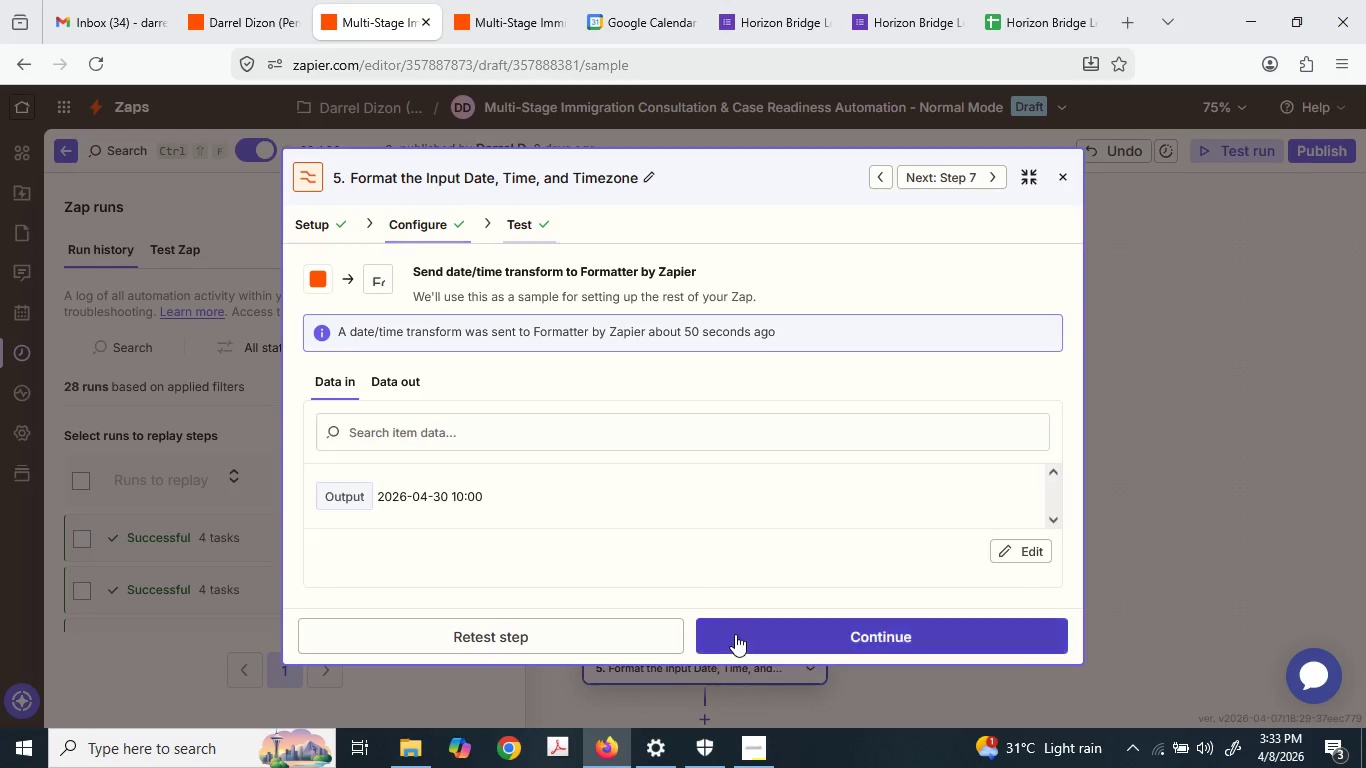 
left_click([541, 635])
 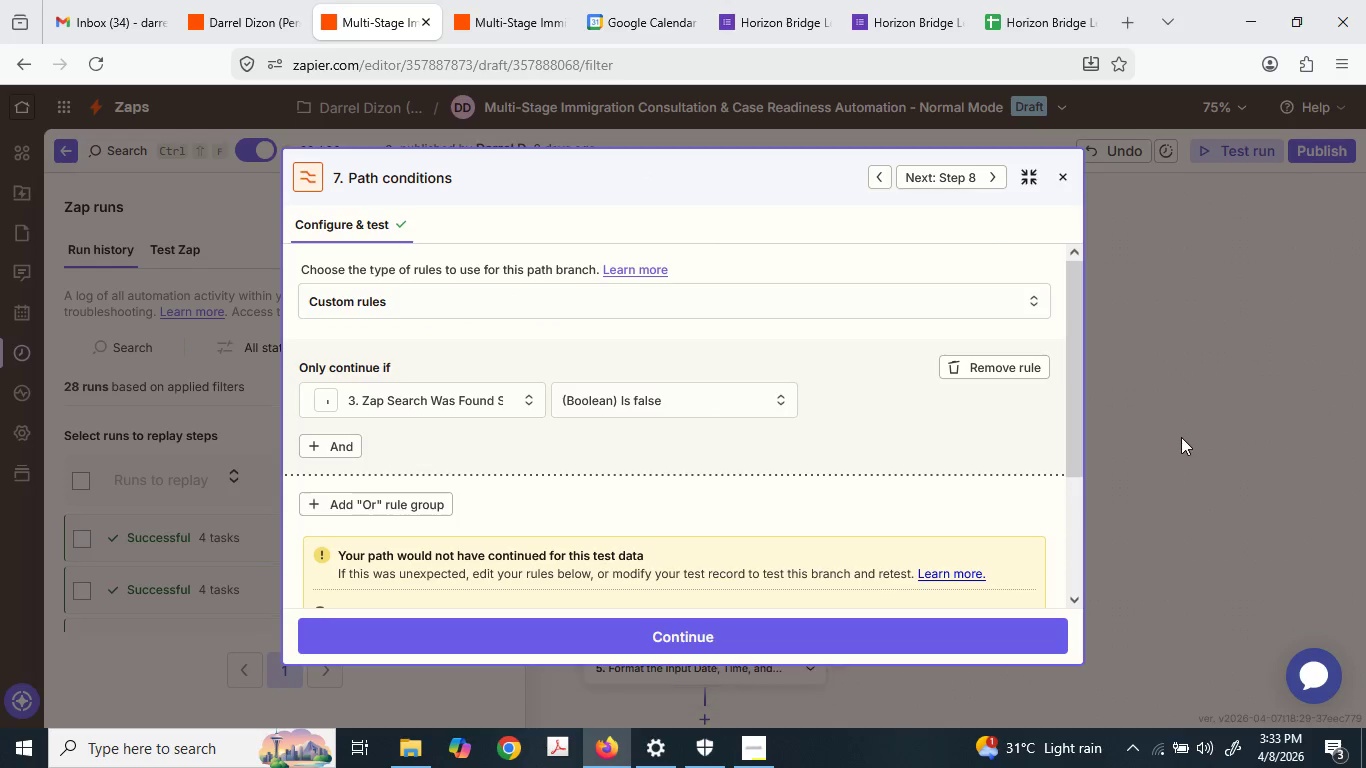 
left_click([1365, 343])
 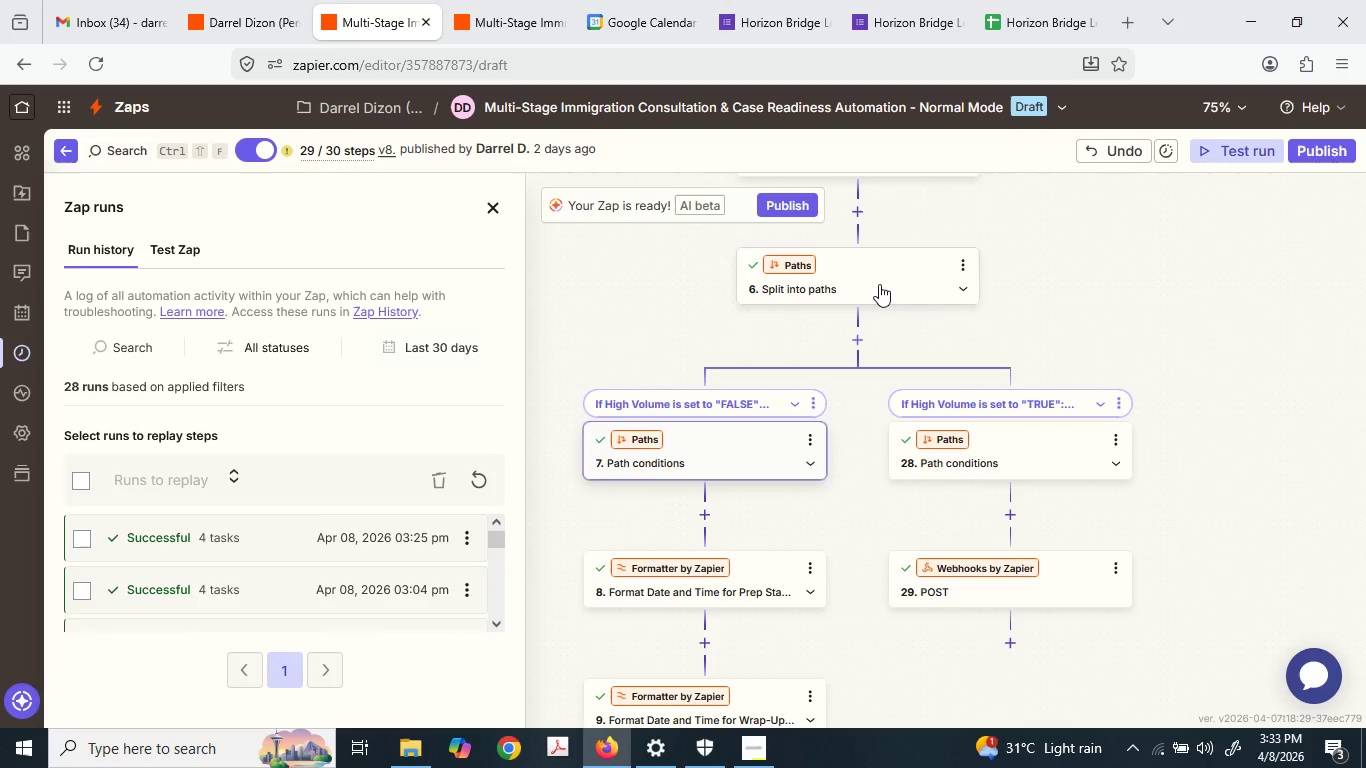 
scroll: coordinate [543, 528], scroll_direction: none, amount: 0.0
 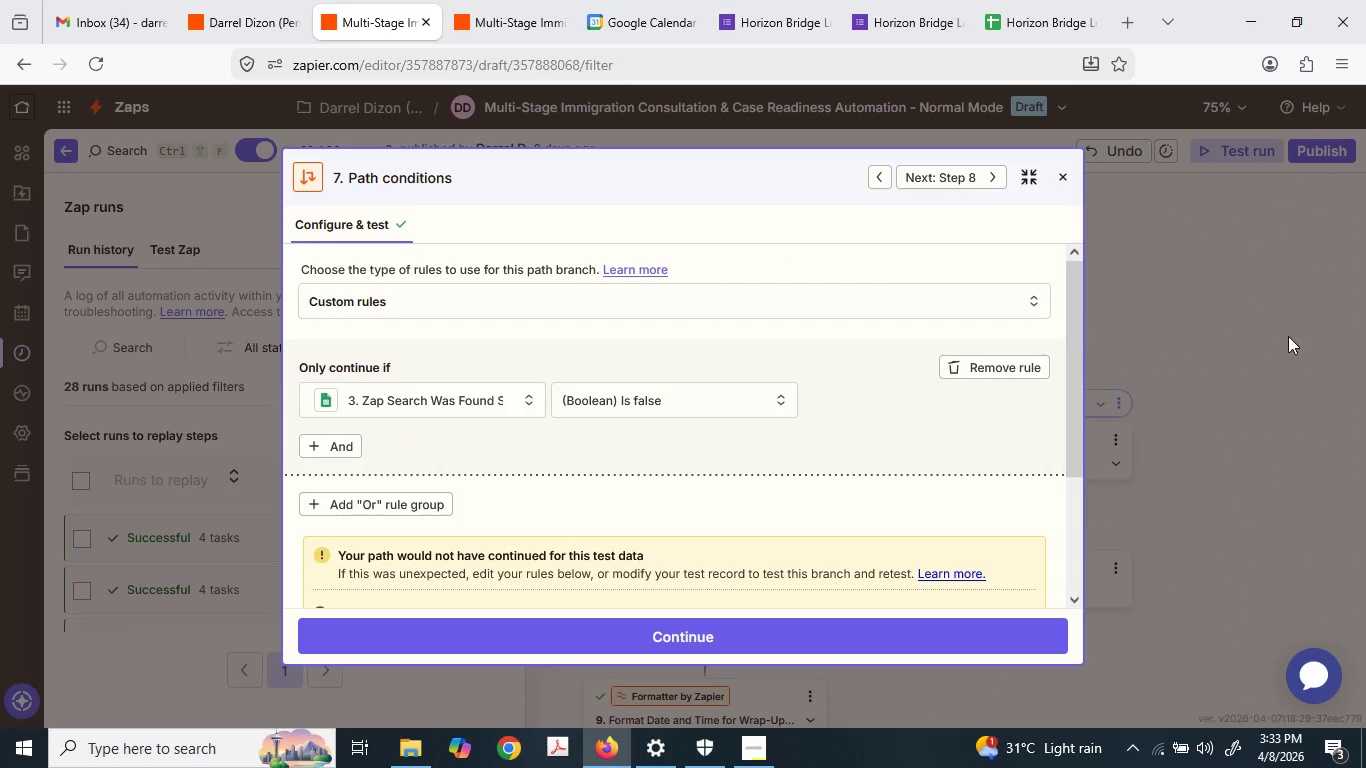 
left_click([876, 292])
 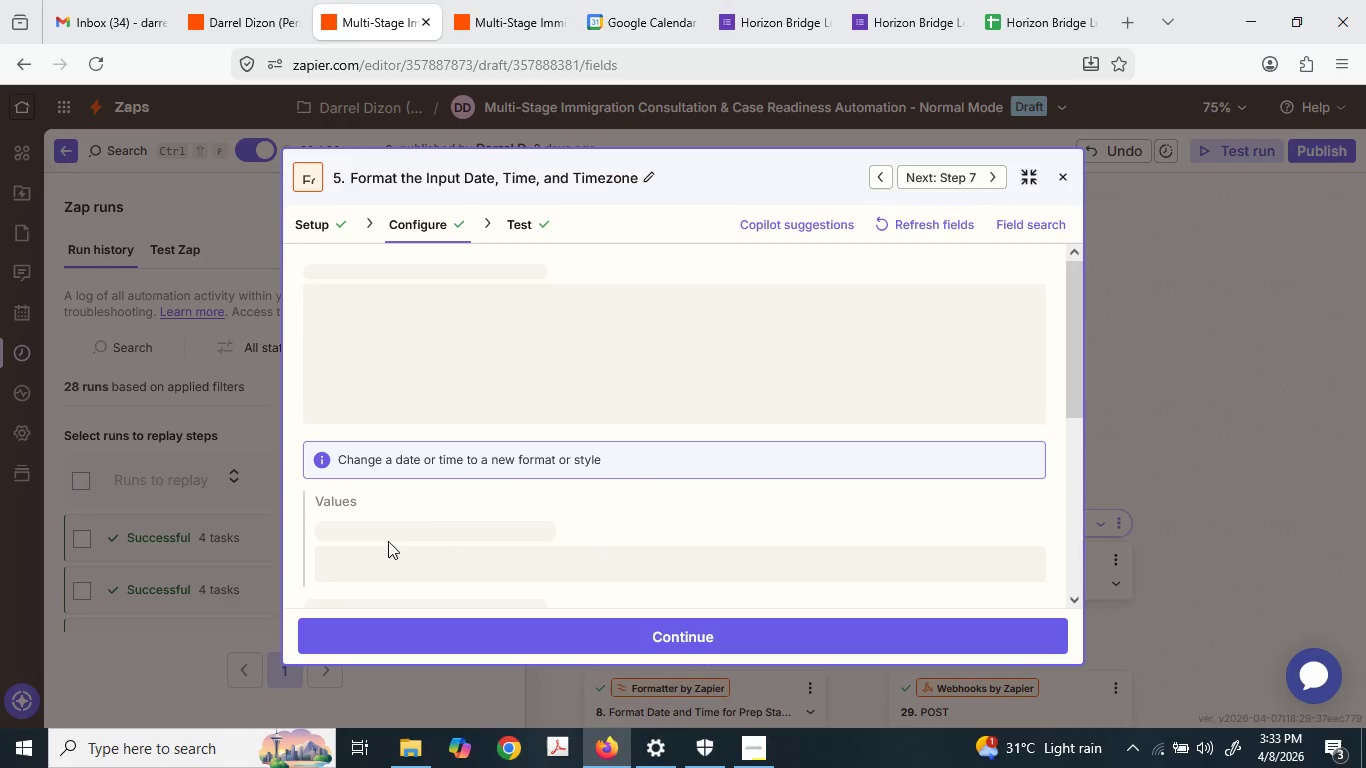 
scroll: coordinate [885, 315], scroll_direction: up, amount: 2.0
 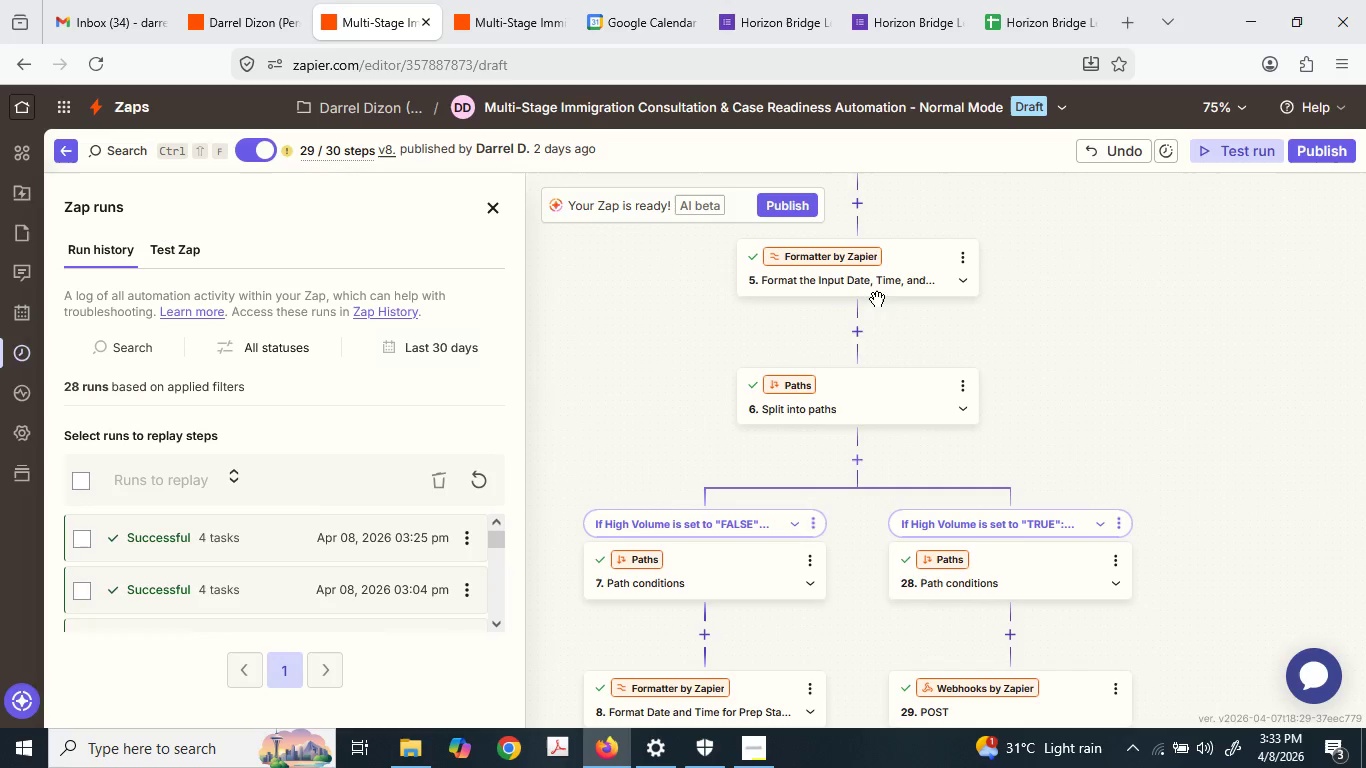 
scroll: coordinate [380, 560], scroll_direction: down, amount: 3.0
 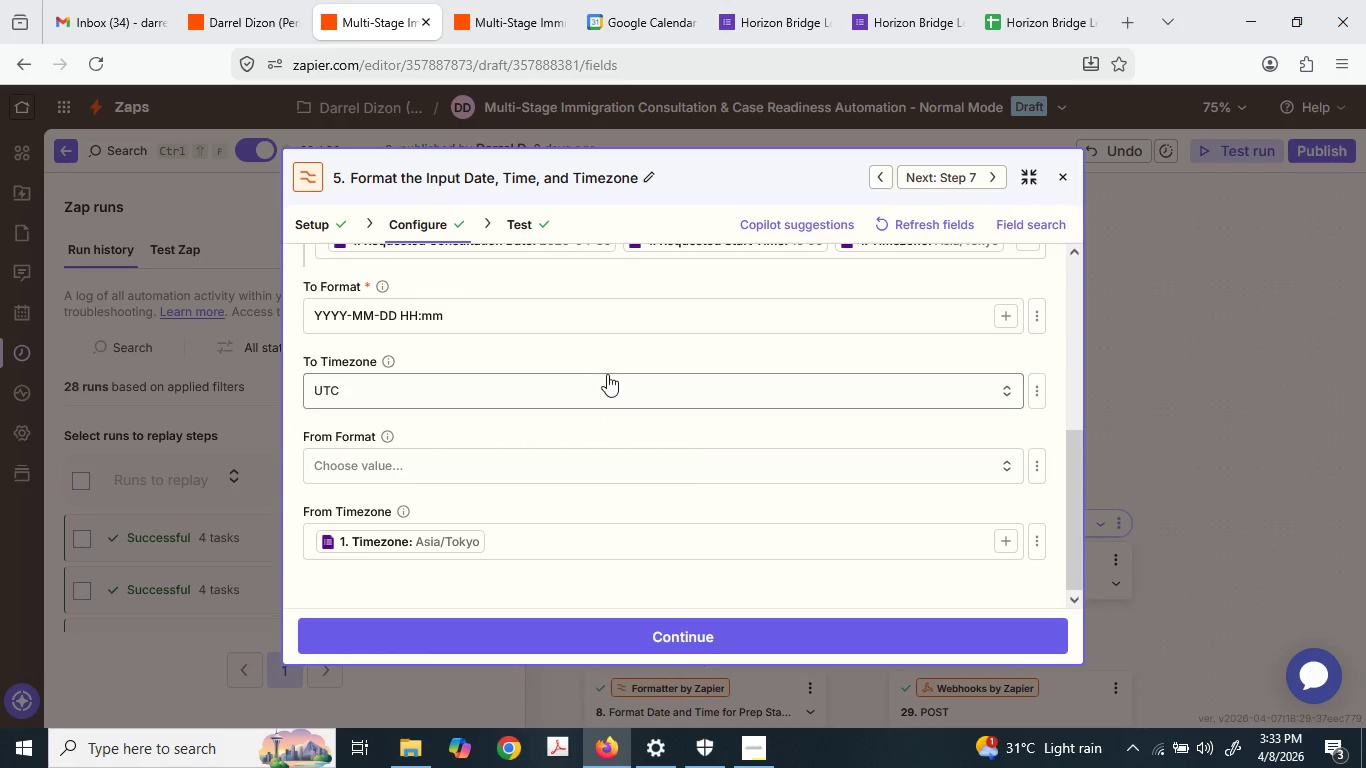 
left_click([533, 222])
 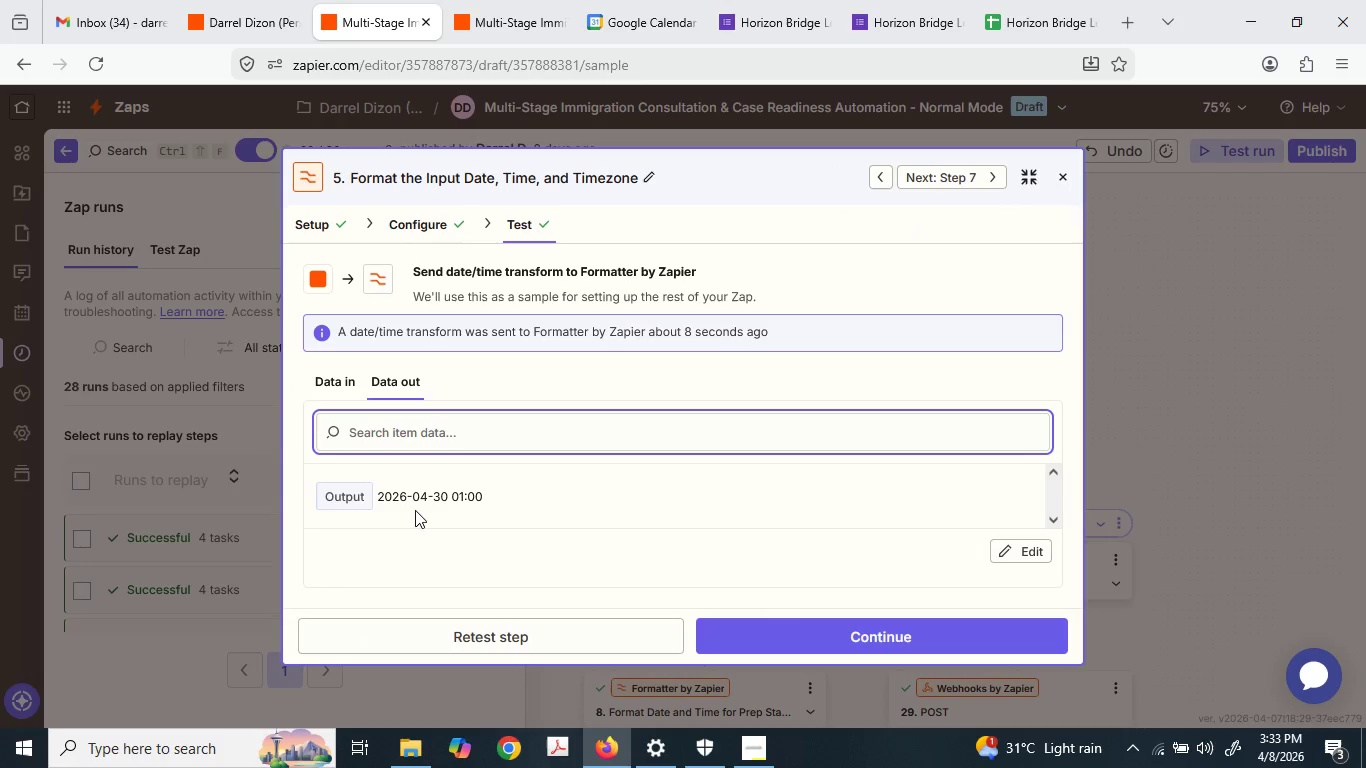 
scroll: coordinate [607, 374], scroll_direction: up, amount: 1.0
 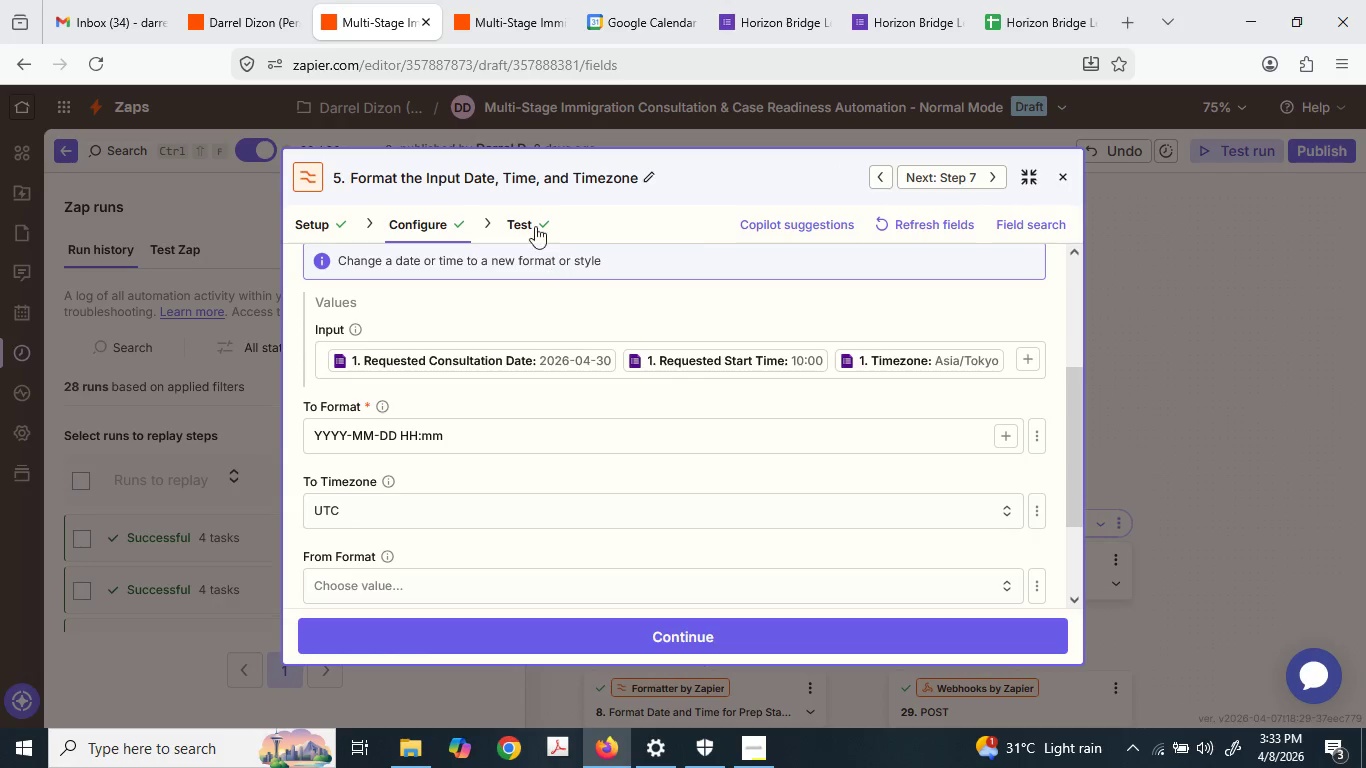 
scroll: coordinate [438, 578], scroll_direction: down, amount: 1.0
 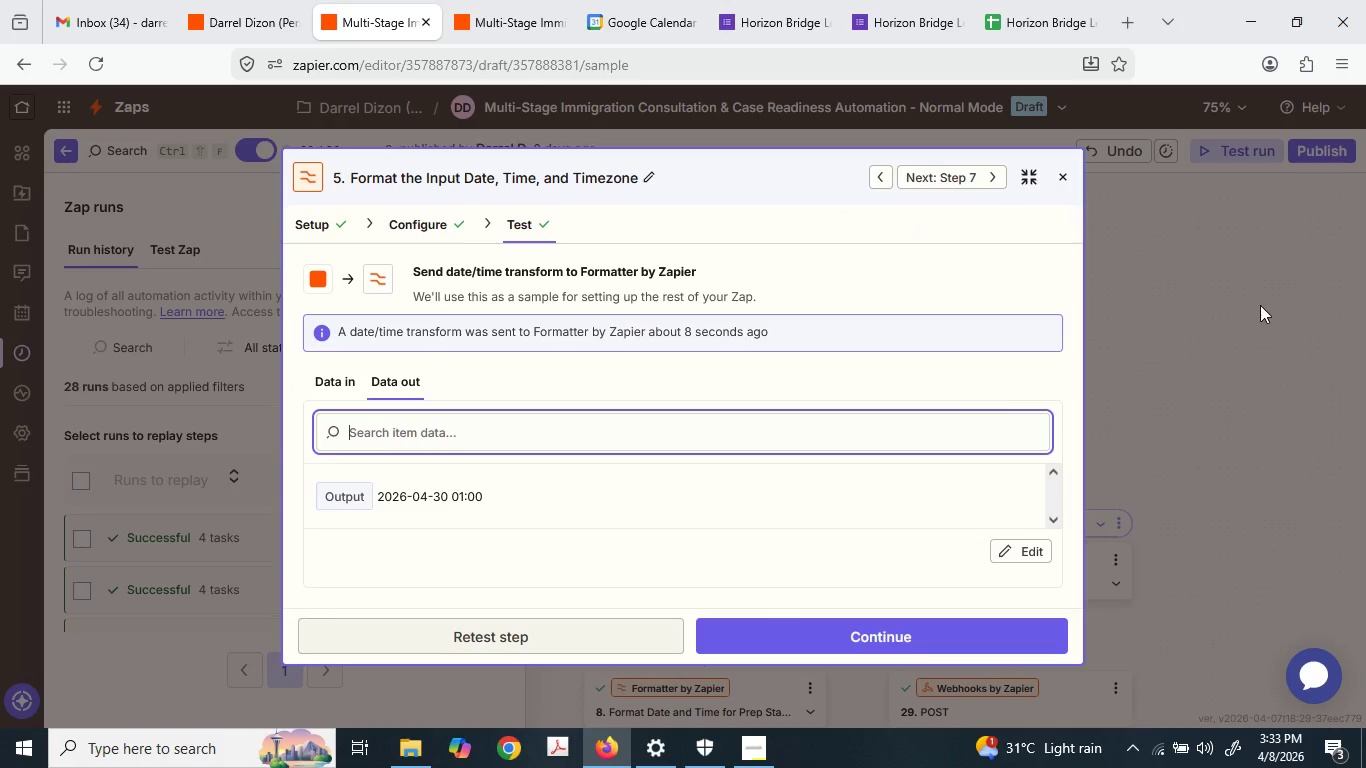 
left_click([1260, 305])
 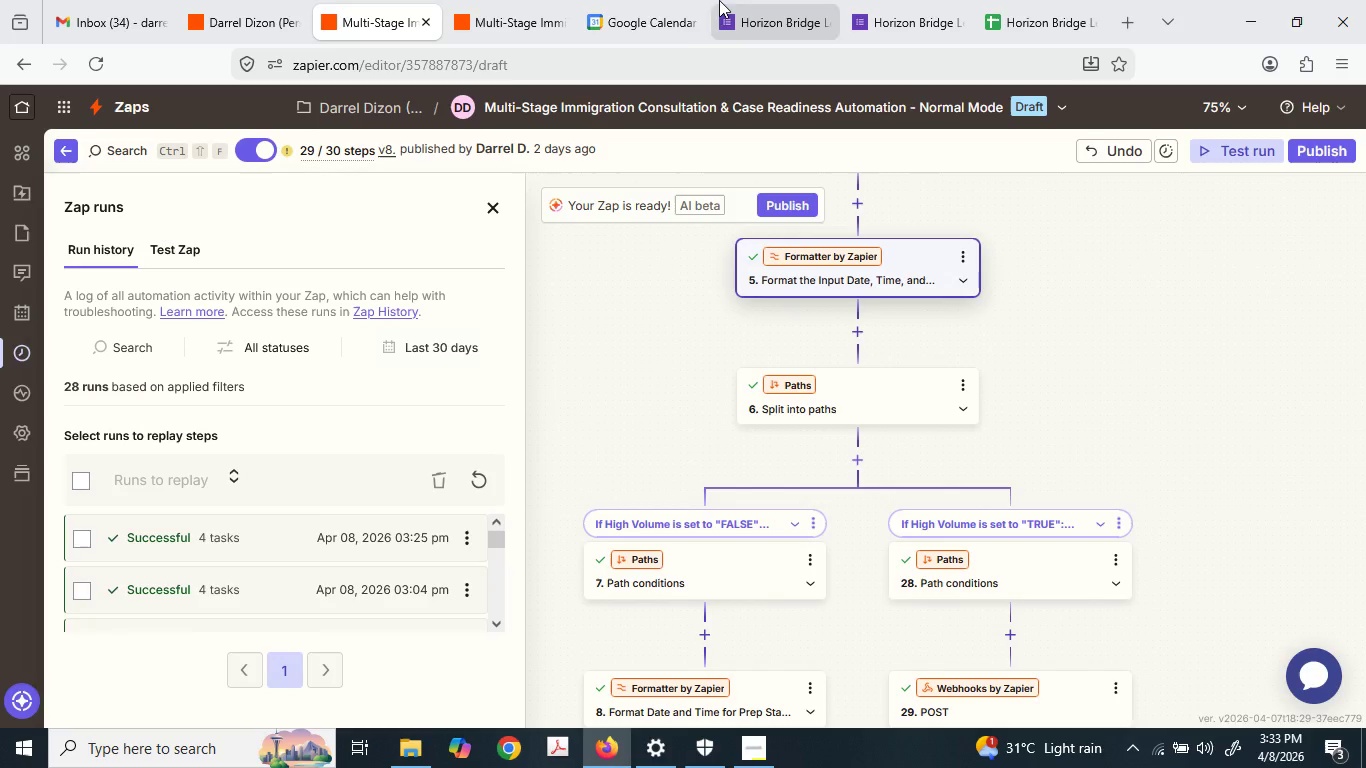 
left_click([620, 0])
 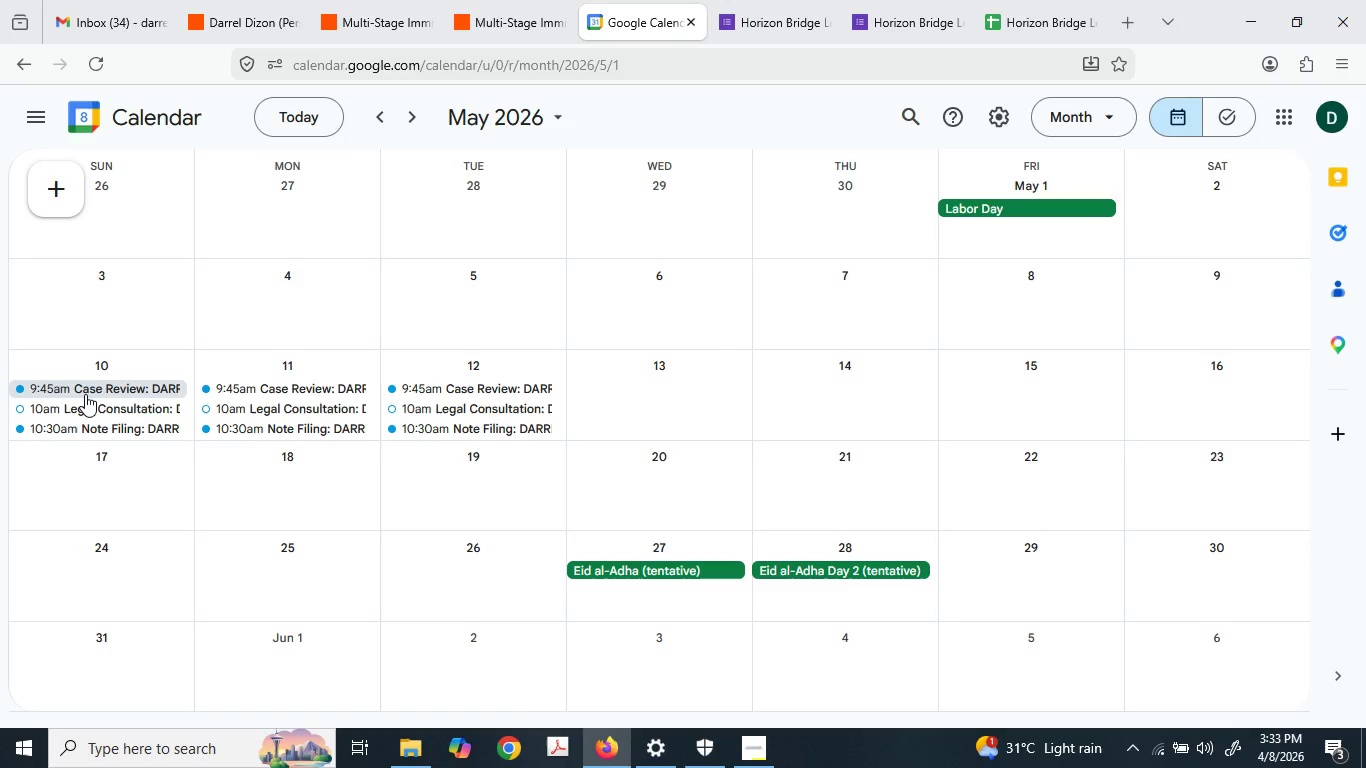 
left_click([85, 394])
 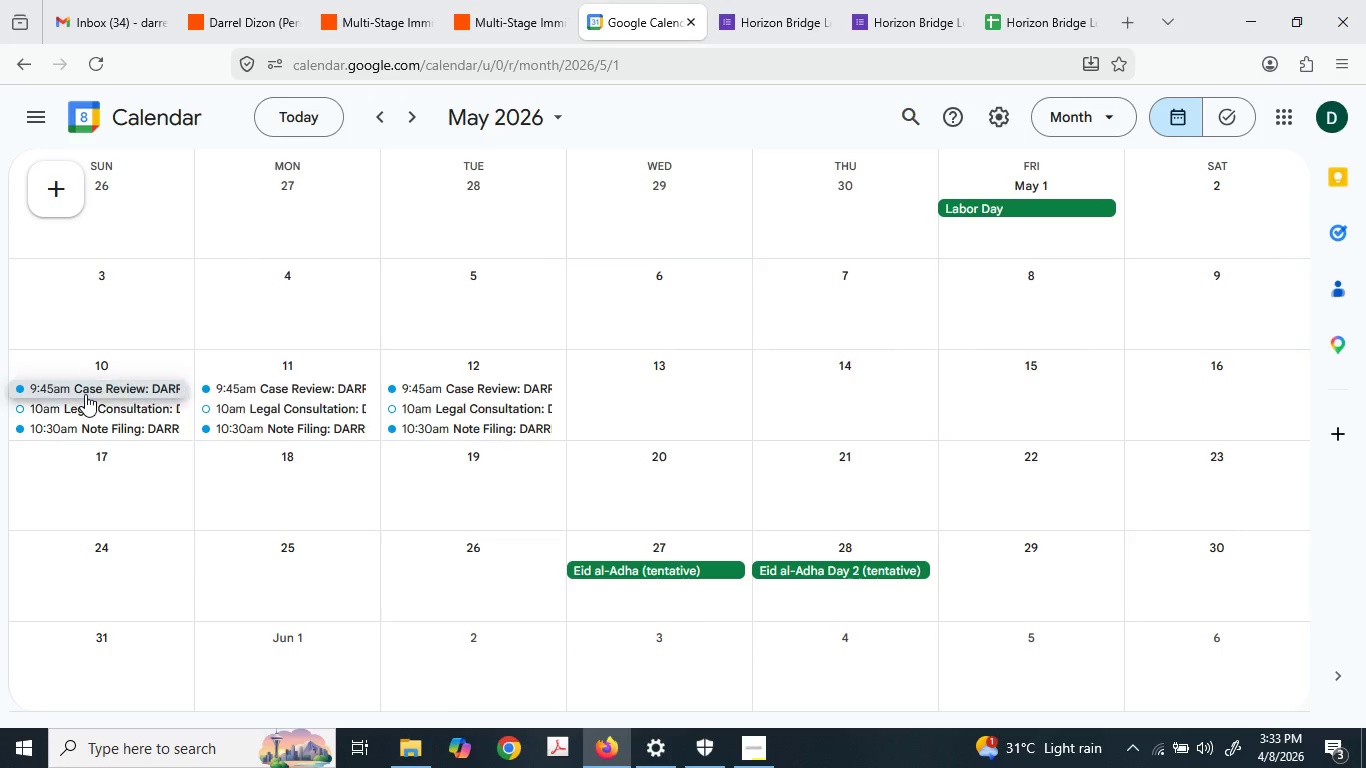 
key(Delete)
 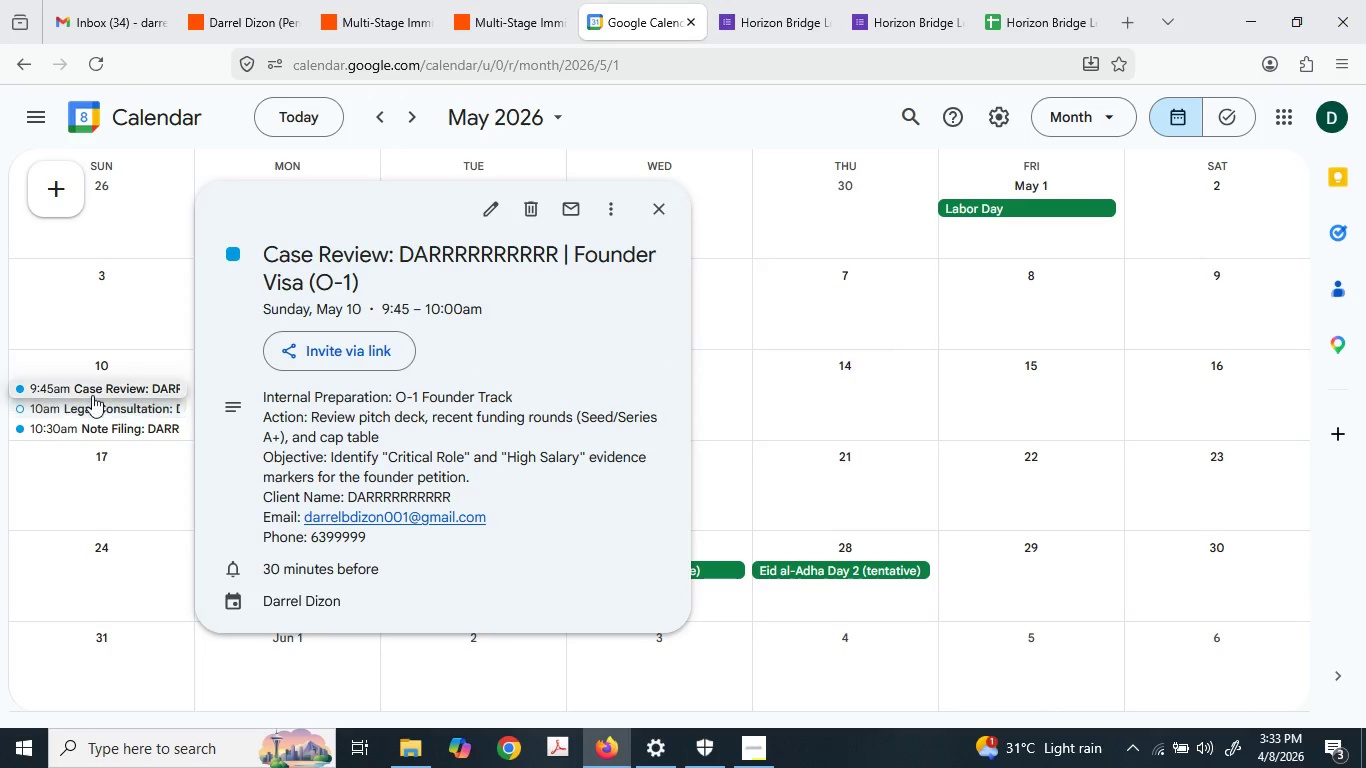 
key(Delete)
 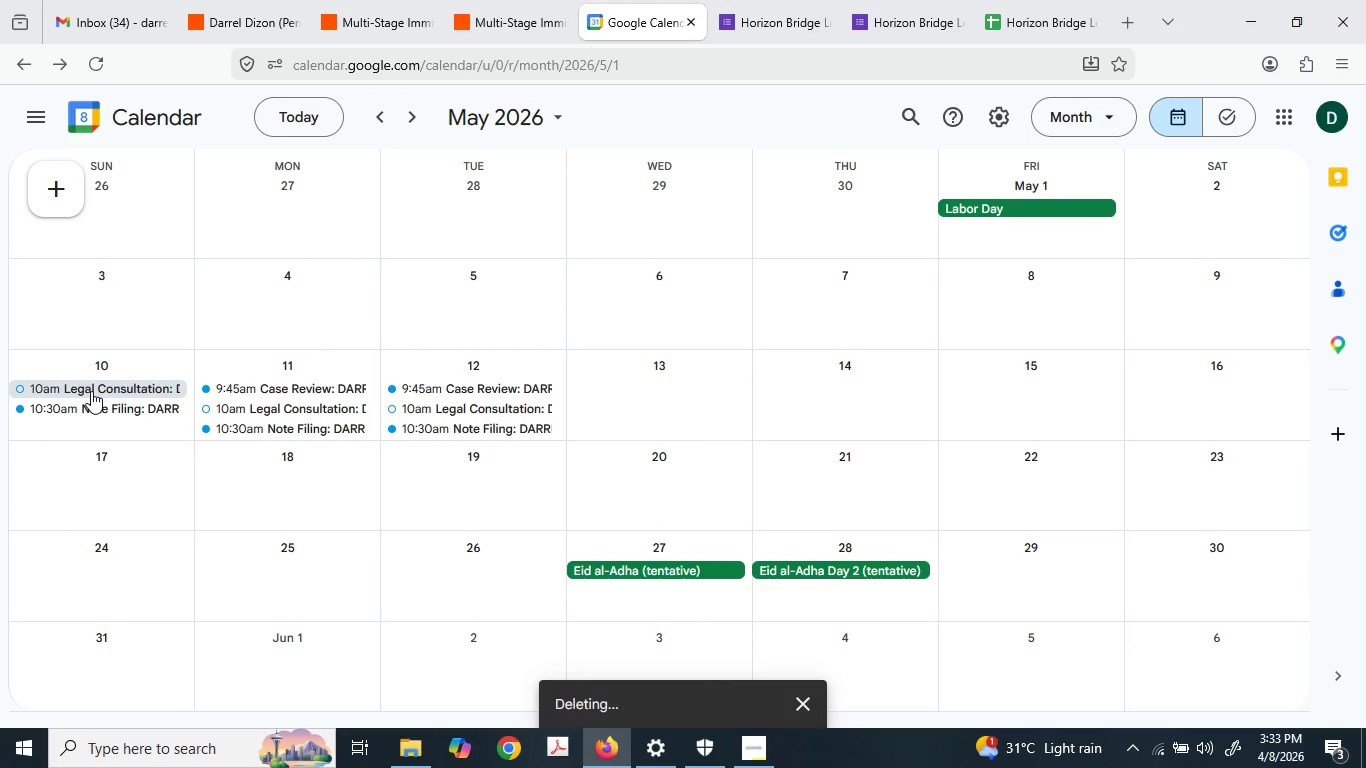 
left_click([91, 391])
 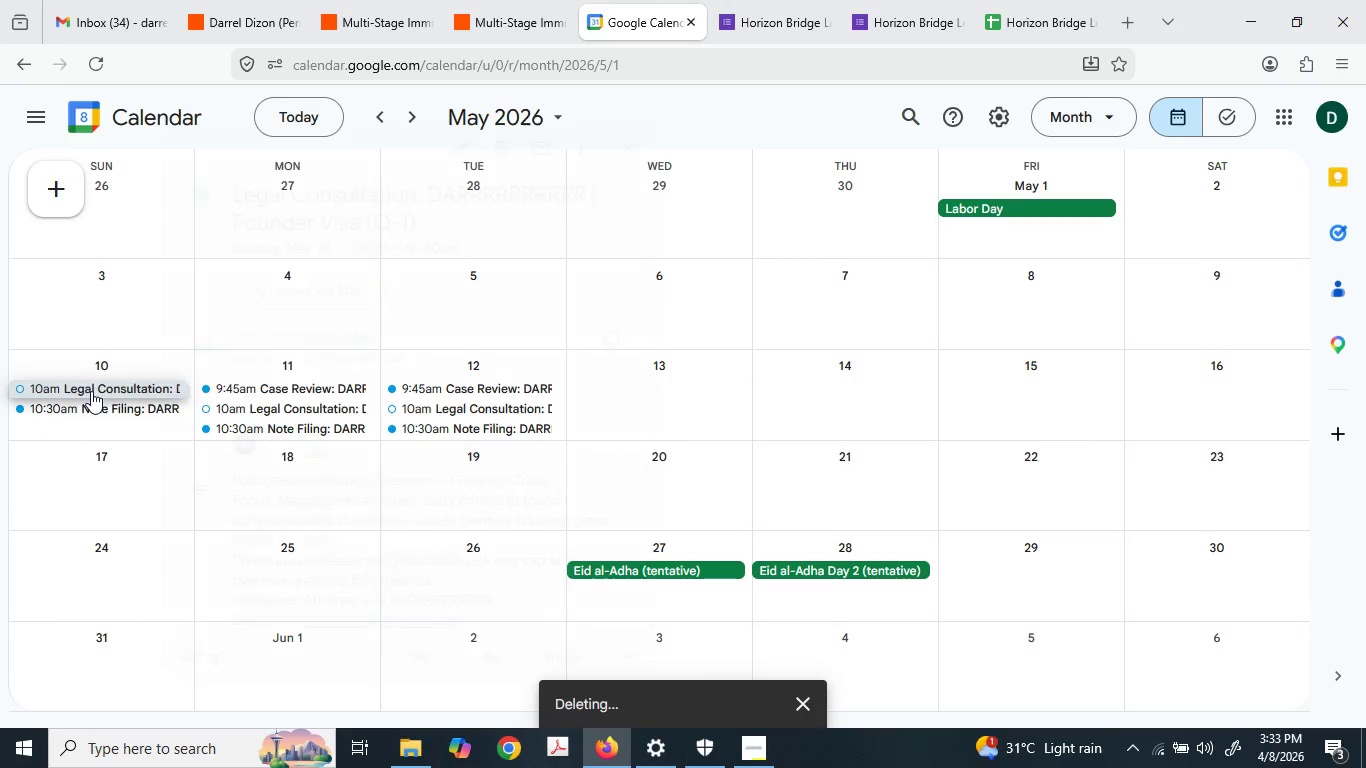 
key(Delete)
 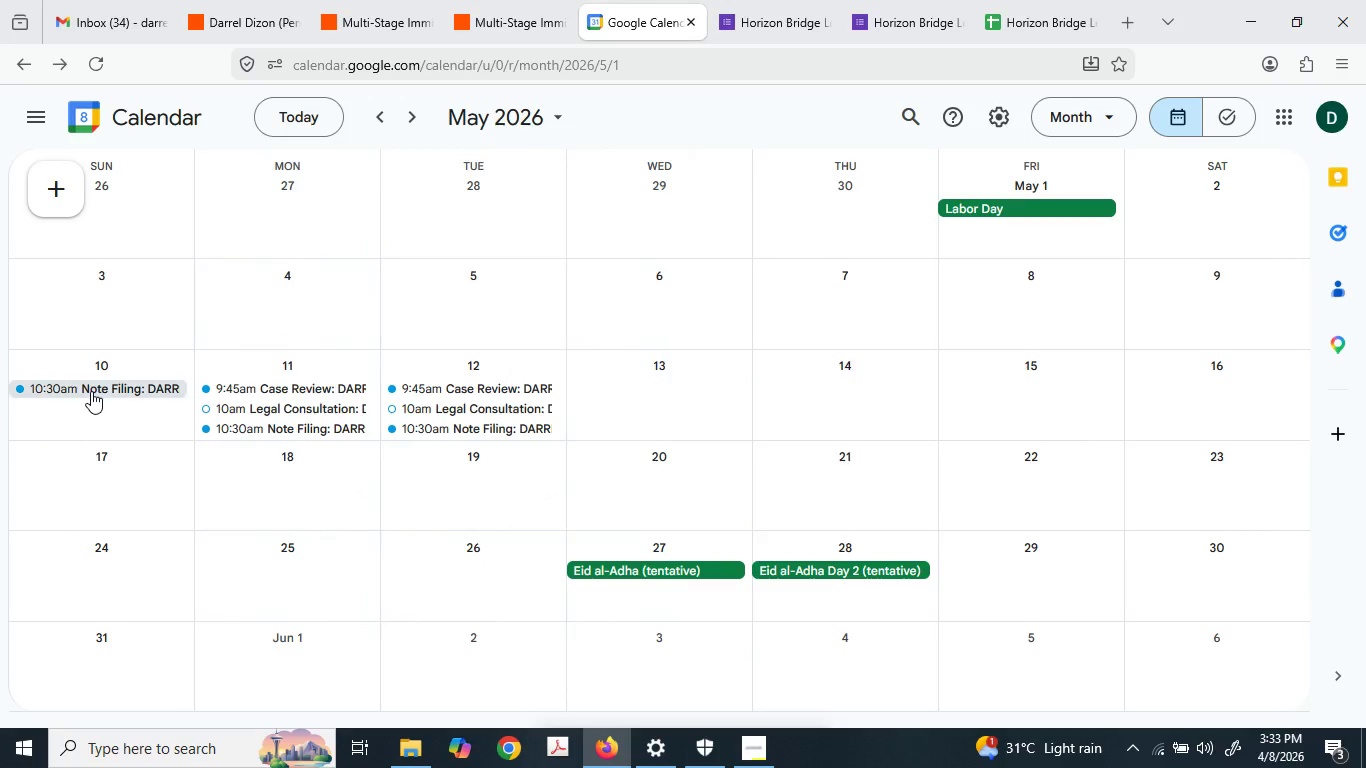 
left_click([91, 391])
 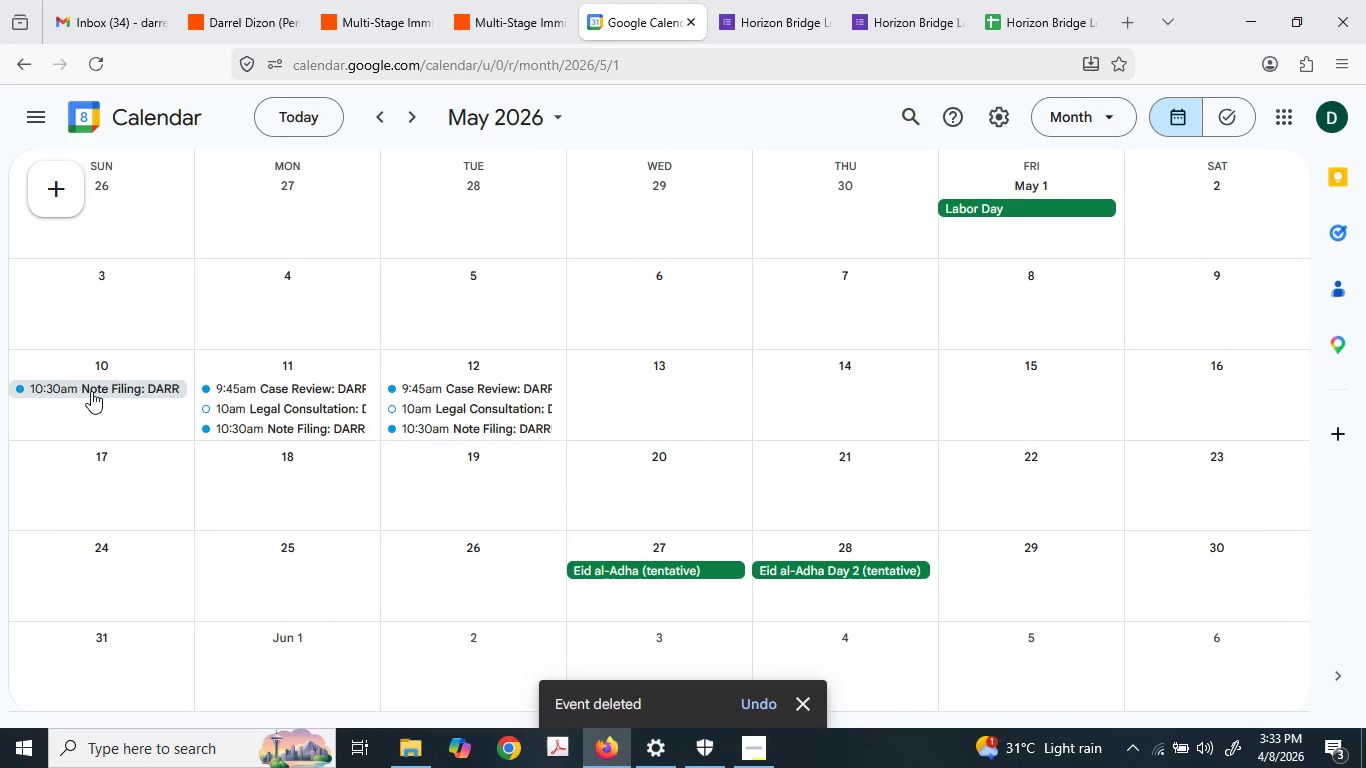 
key(Delete)
 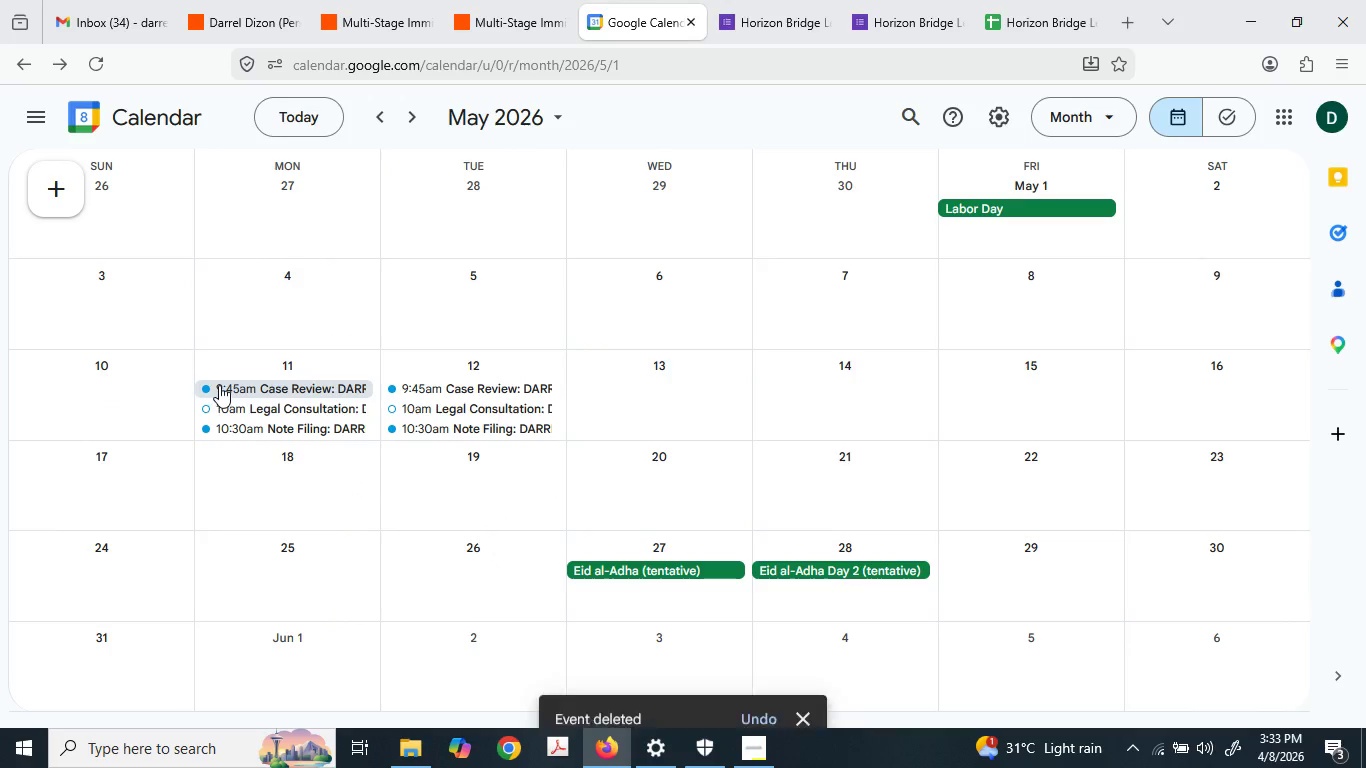 
key(Delete)
 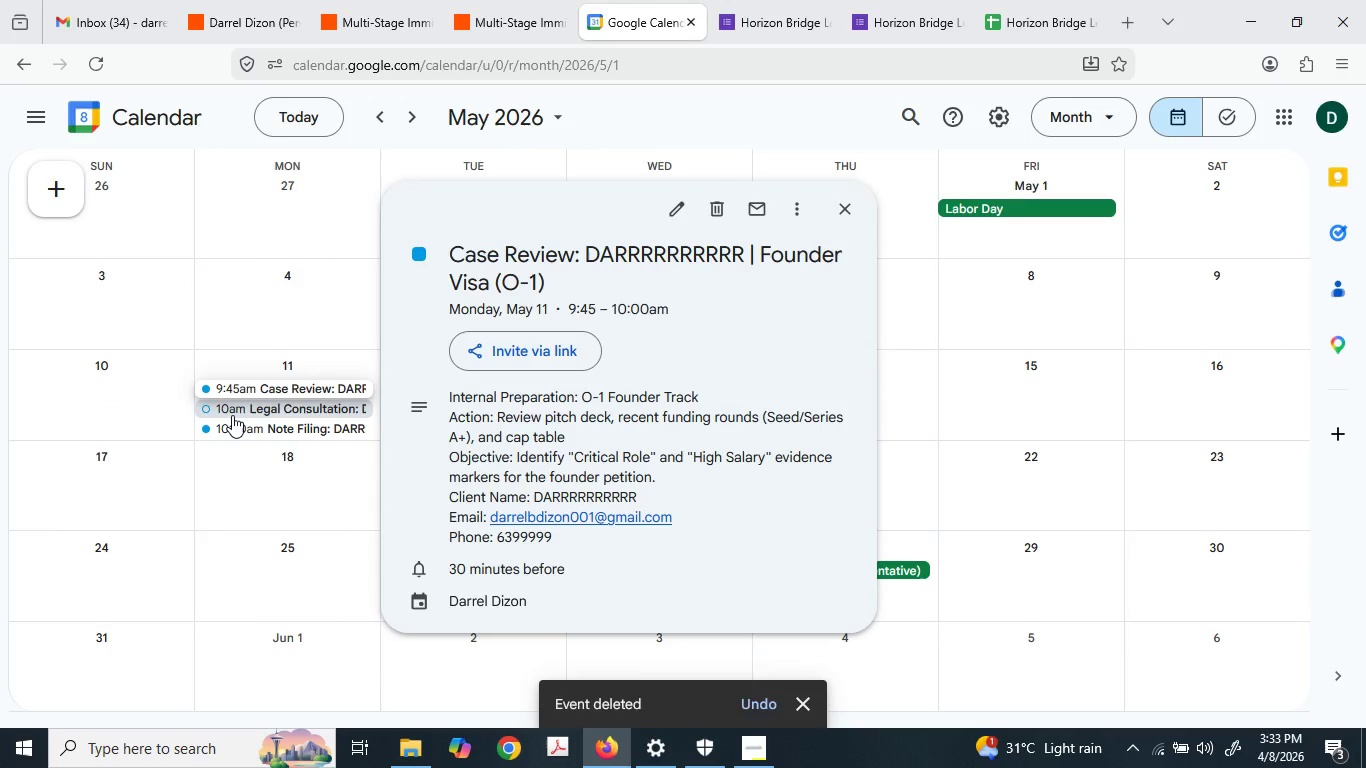 
left_click([232, 415])
 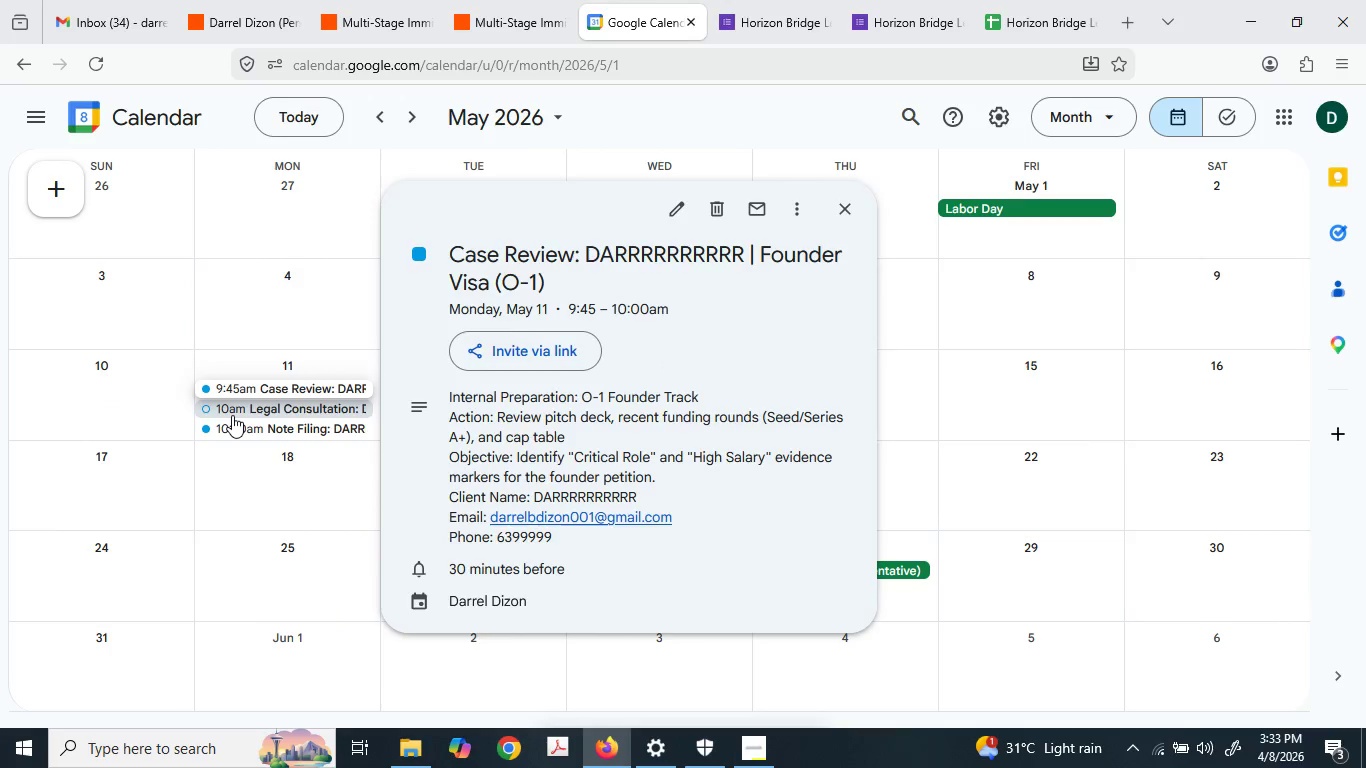 
key(Delete)
 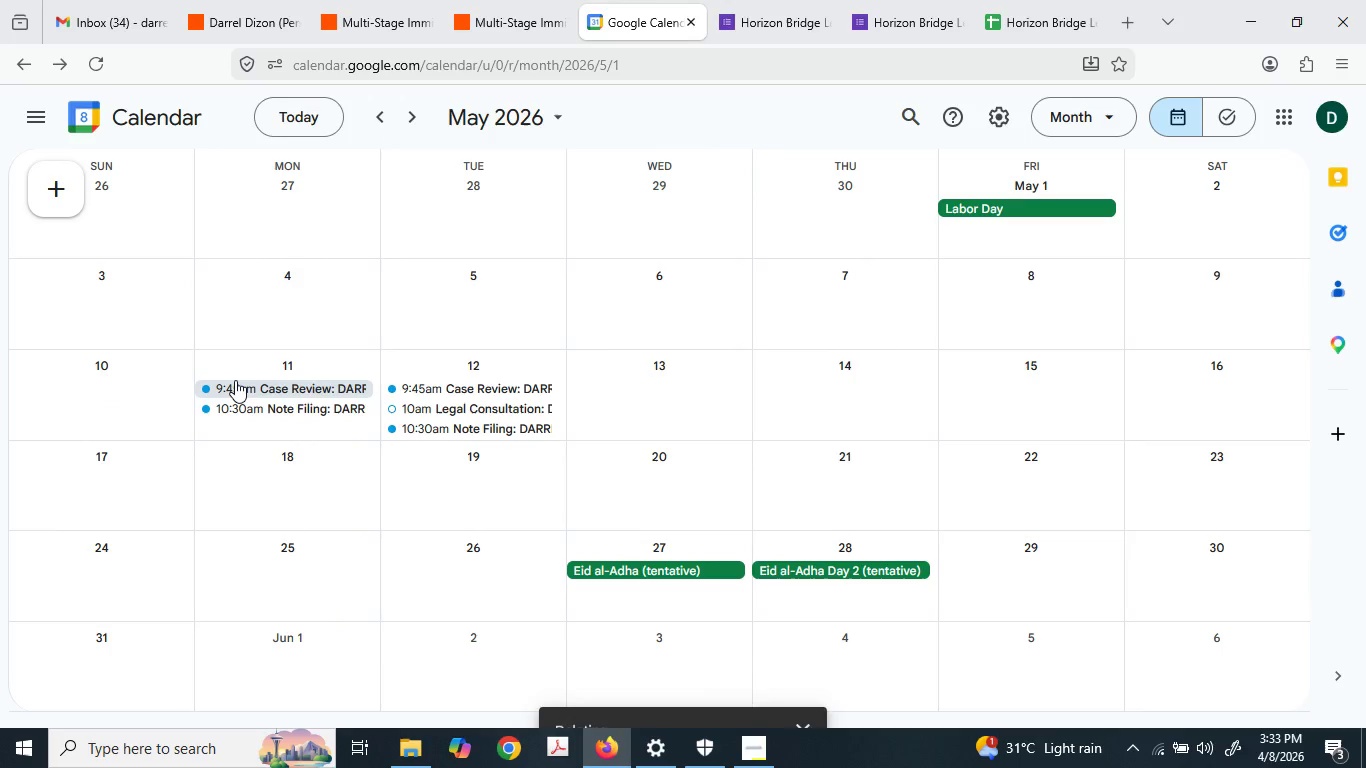 
key(Delete)
 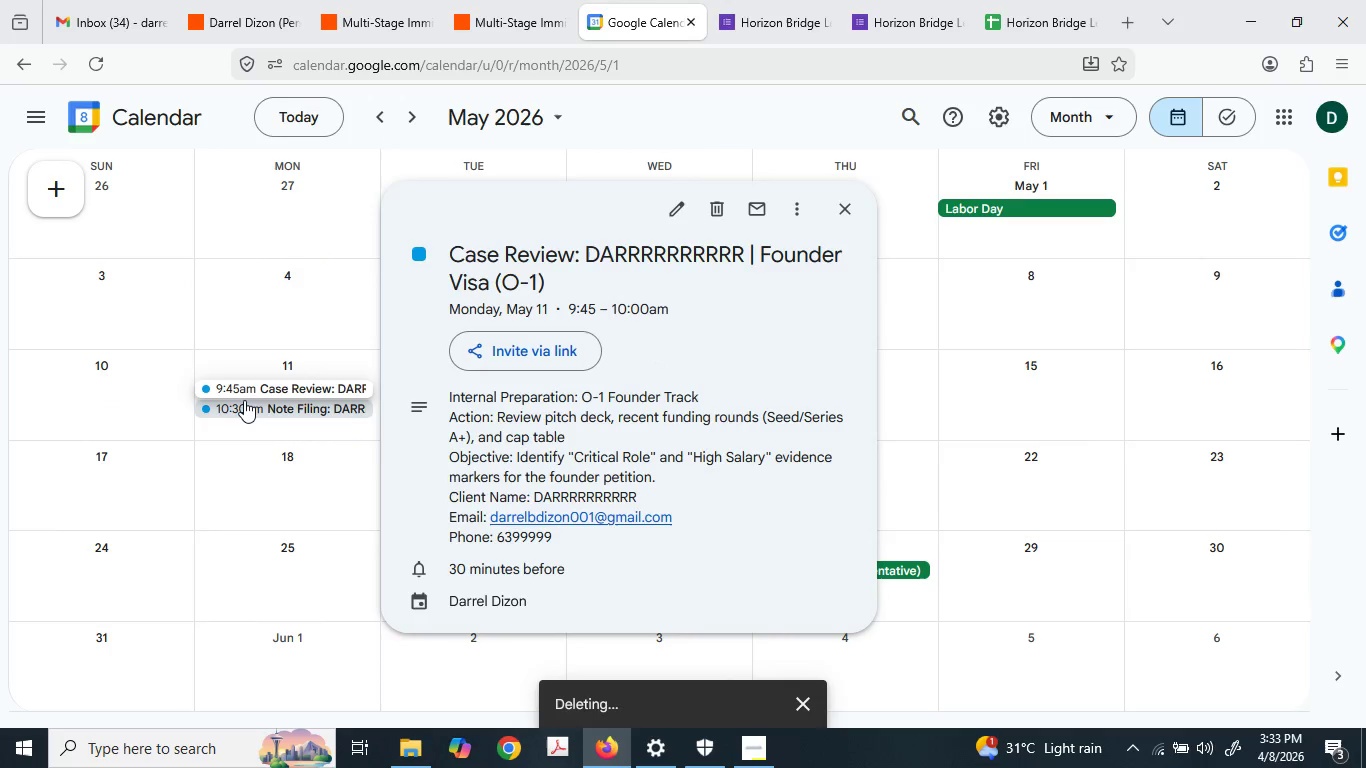 
left_click([244, 400])
 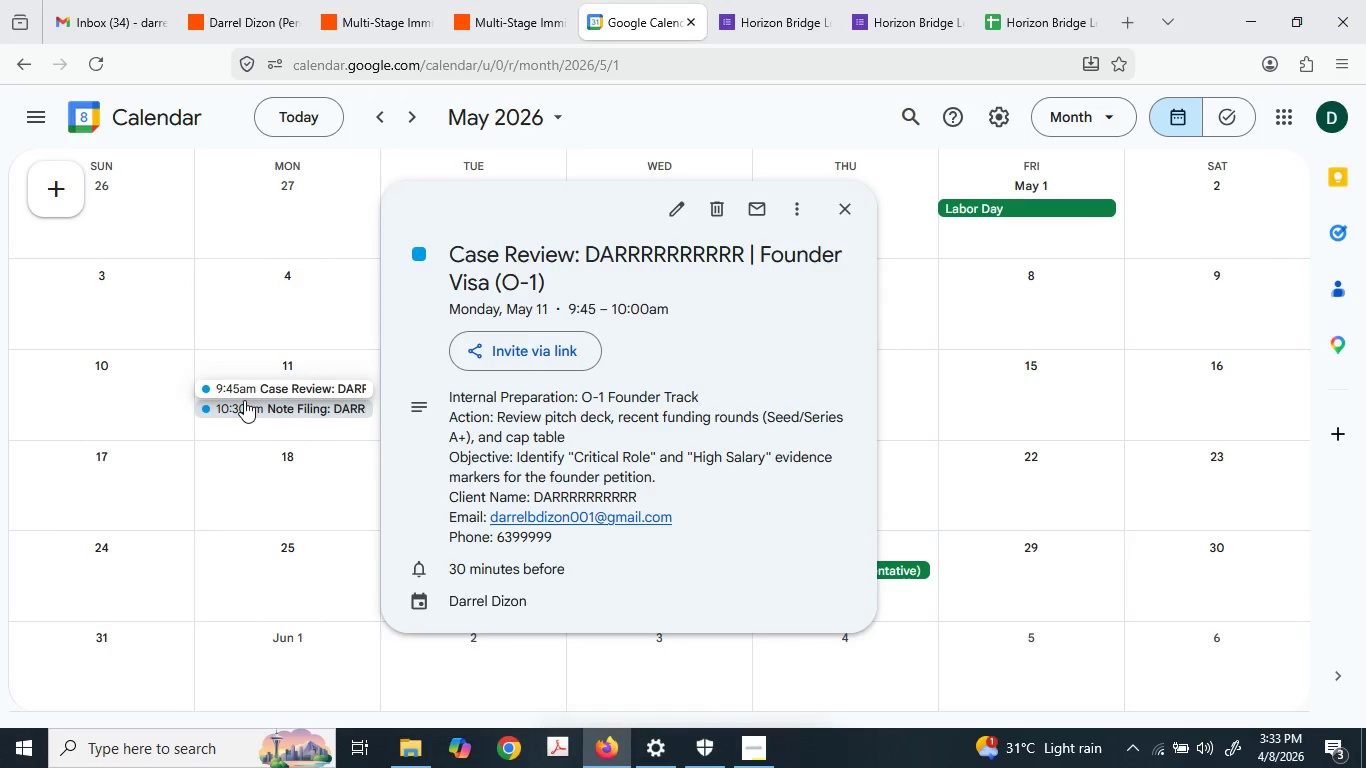 
key(Delete)
 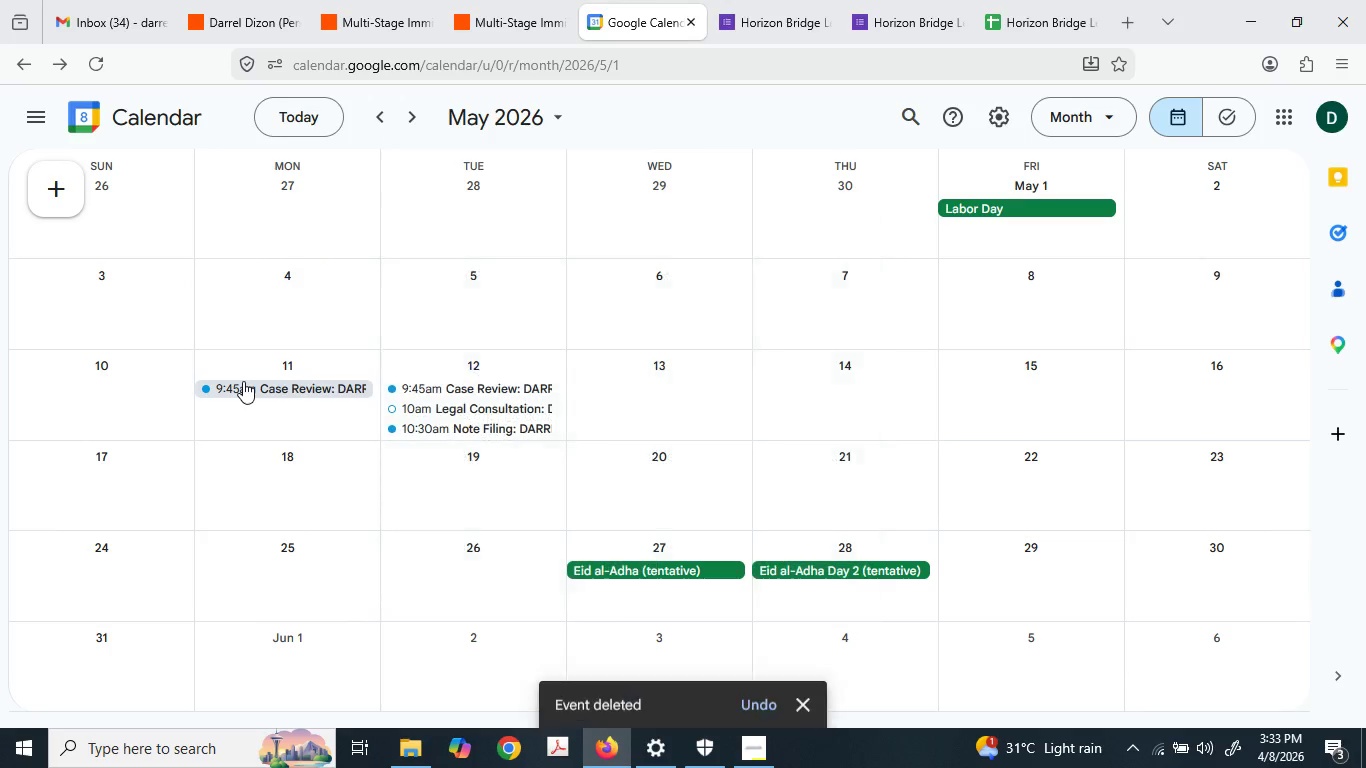 
left_click([243, 382])
 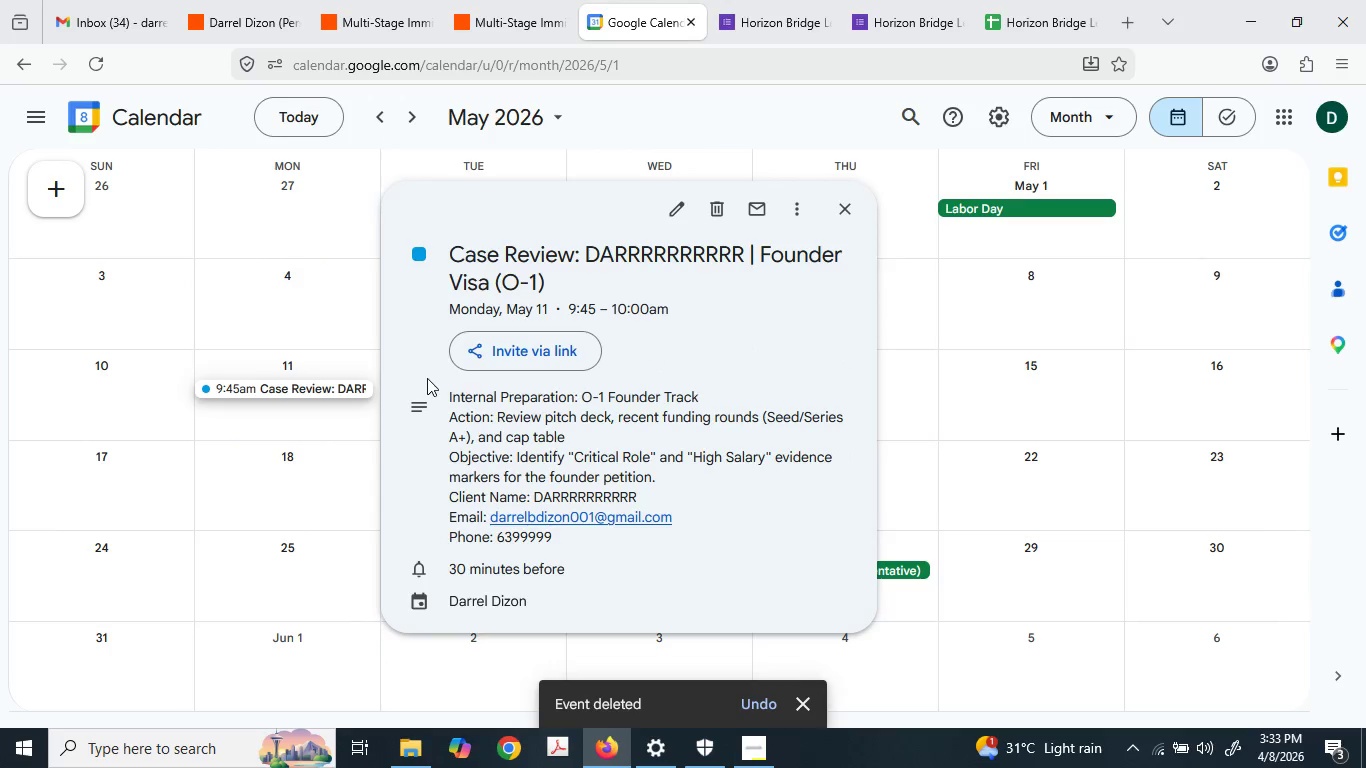 
key(Delete)
 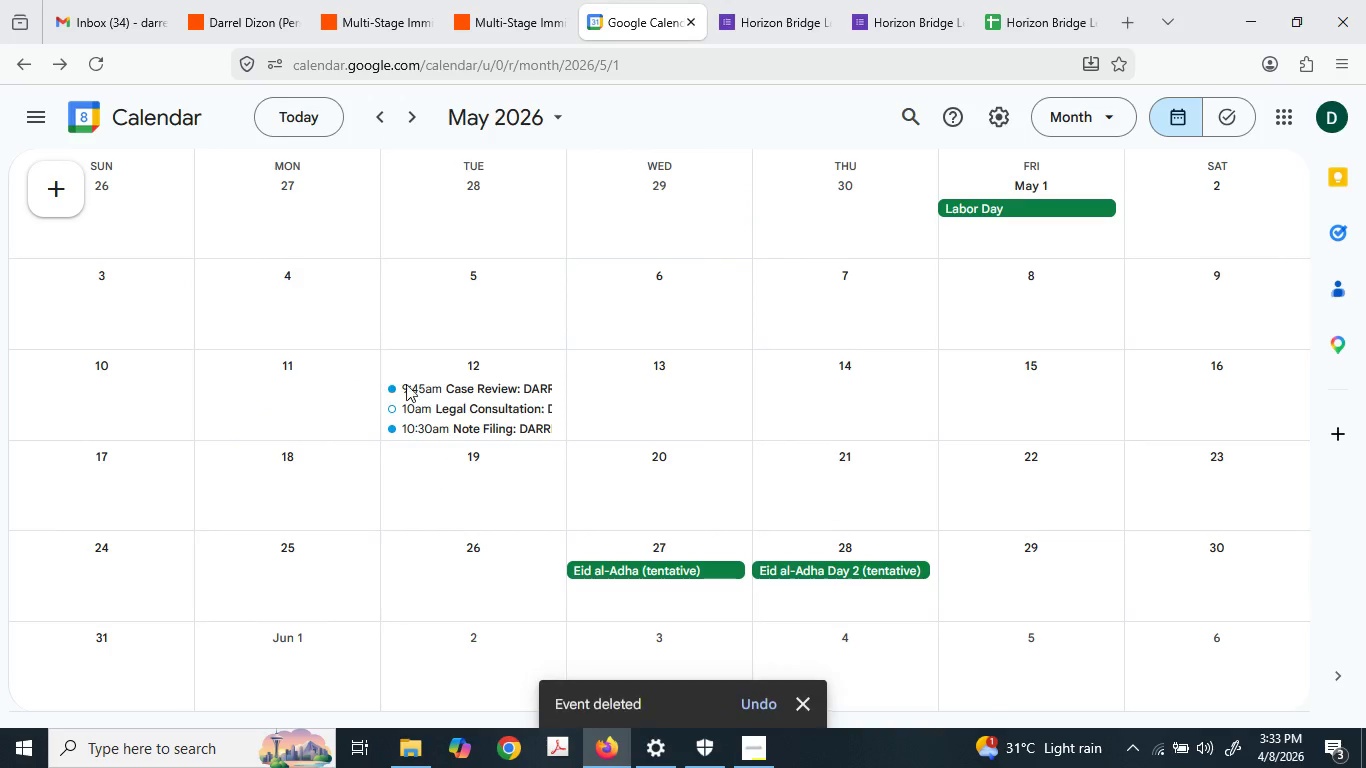 
left_click([412, 386])
 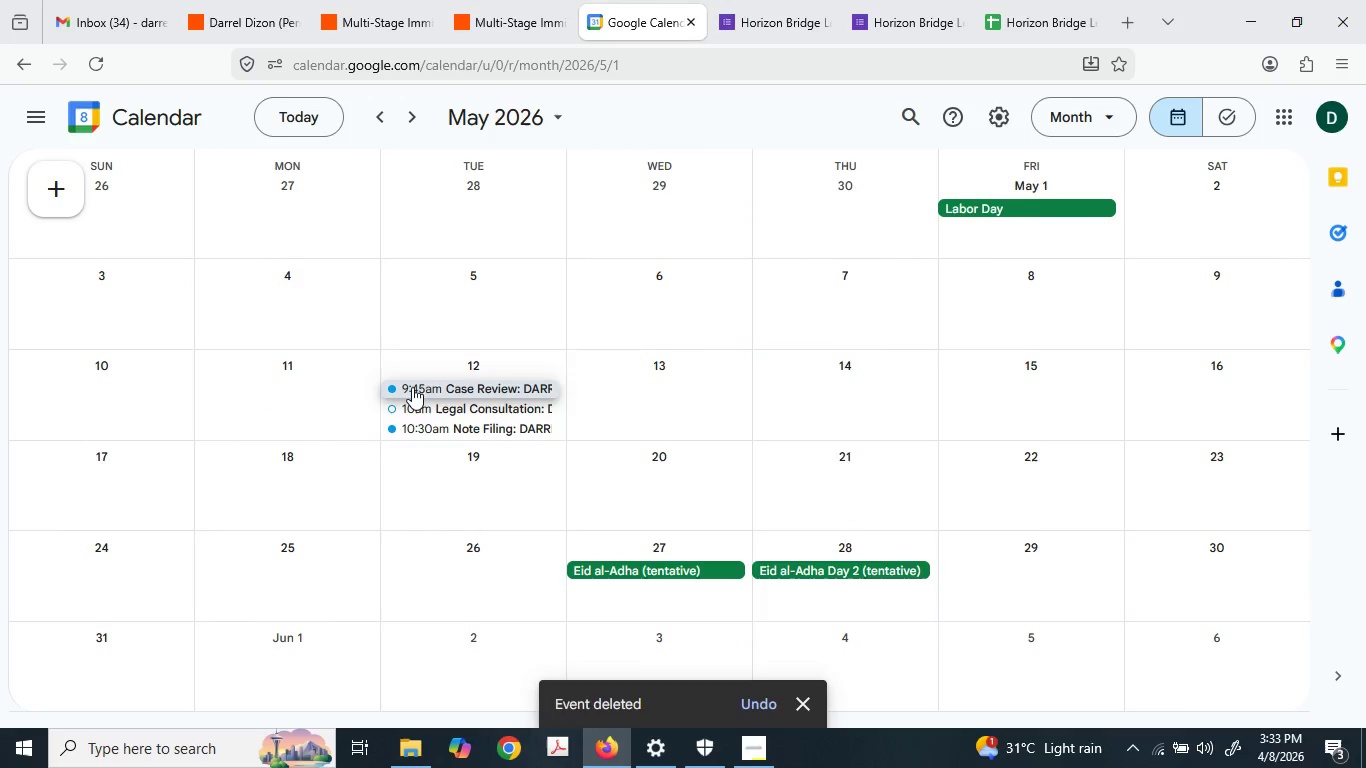 
key(Delete)
 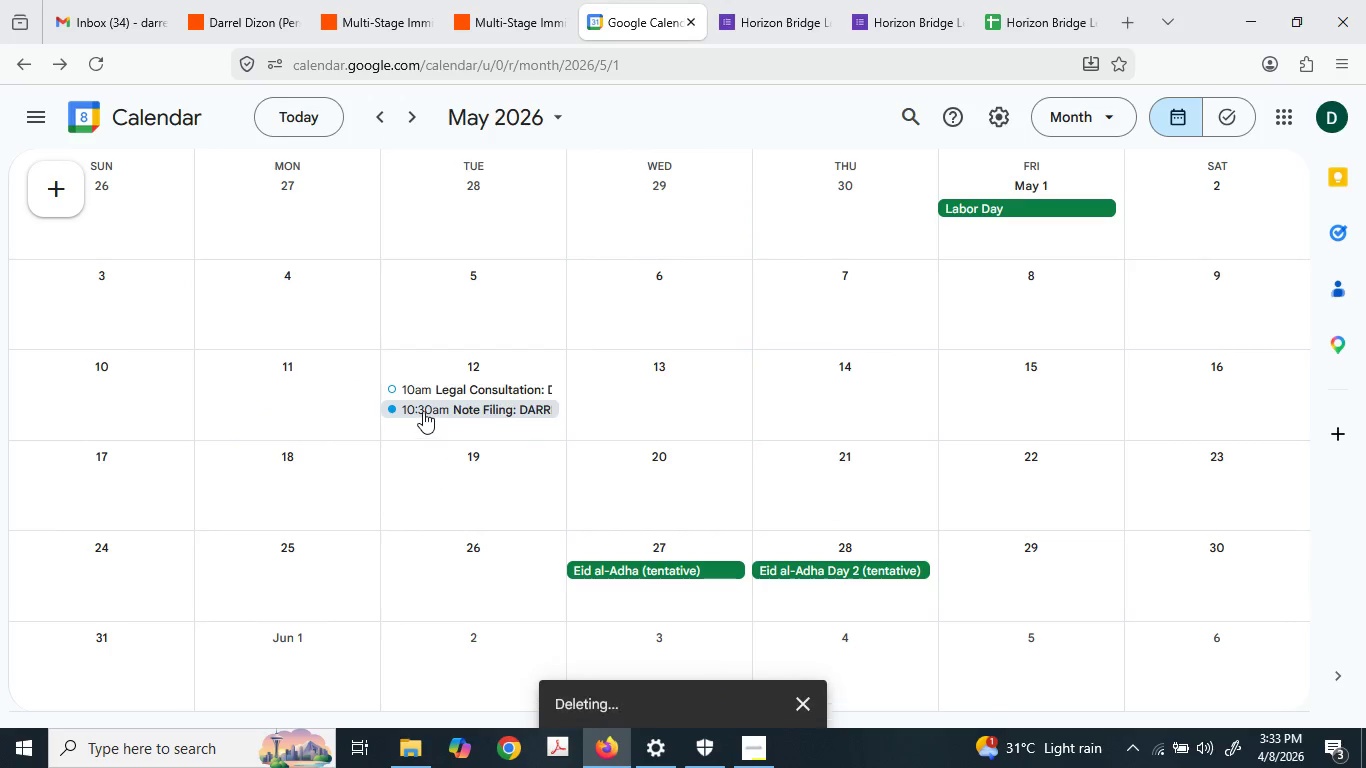 
left_click([422, 409])
 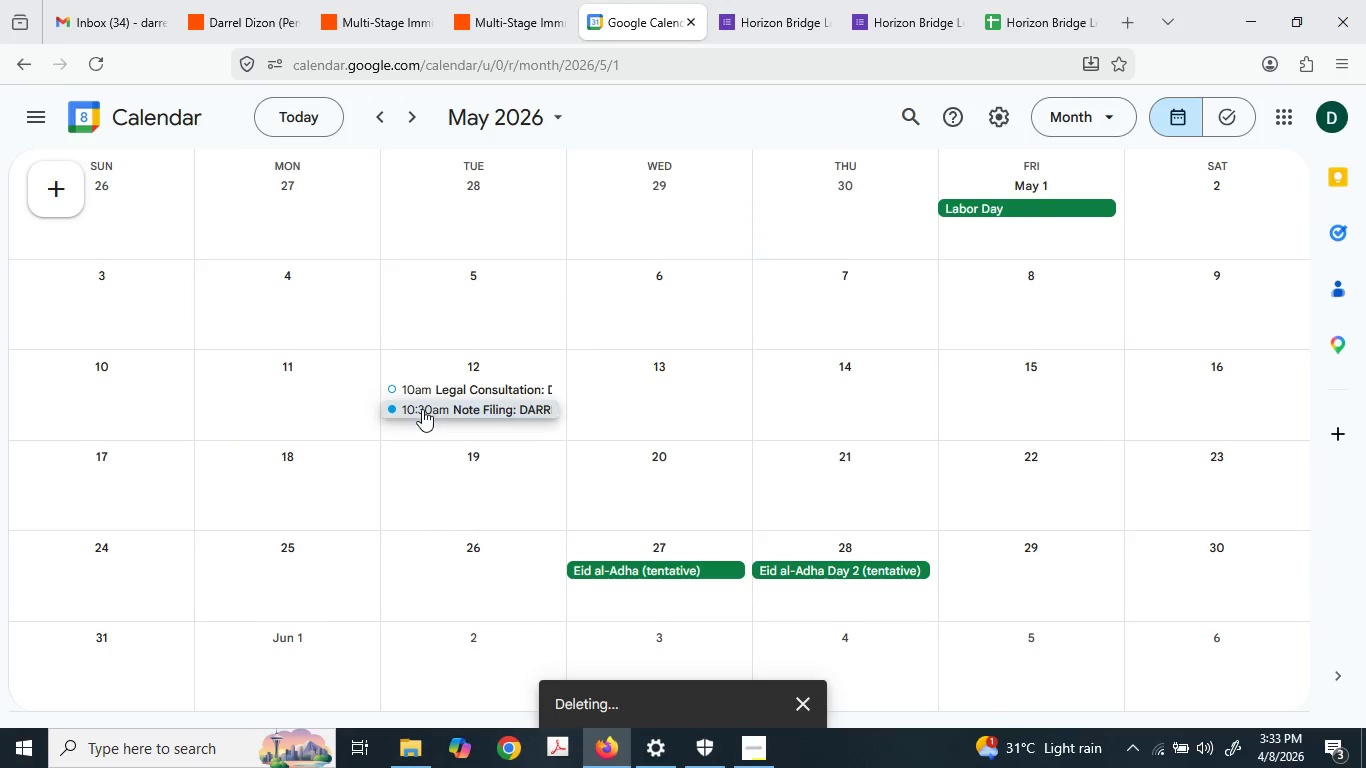 
key(Delete)
 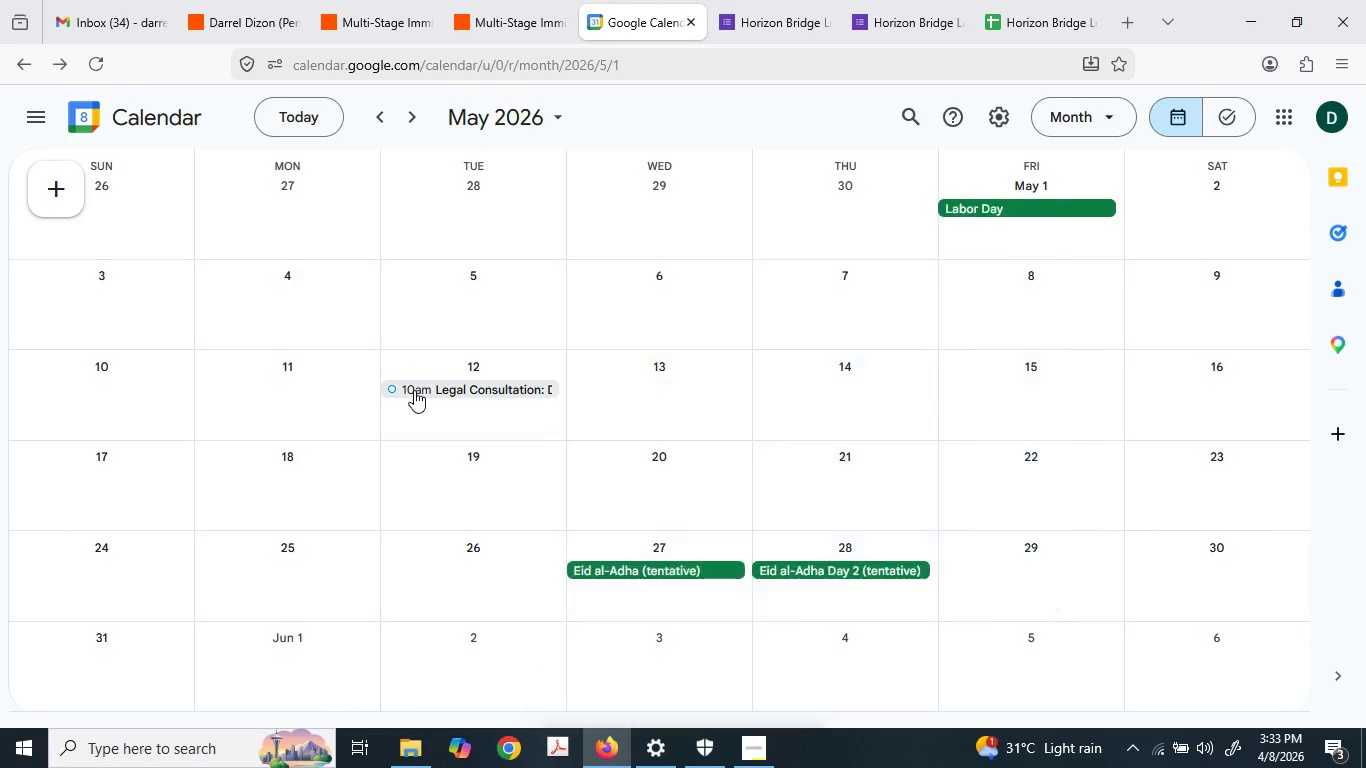 
left_click([414, 390])
 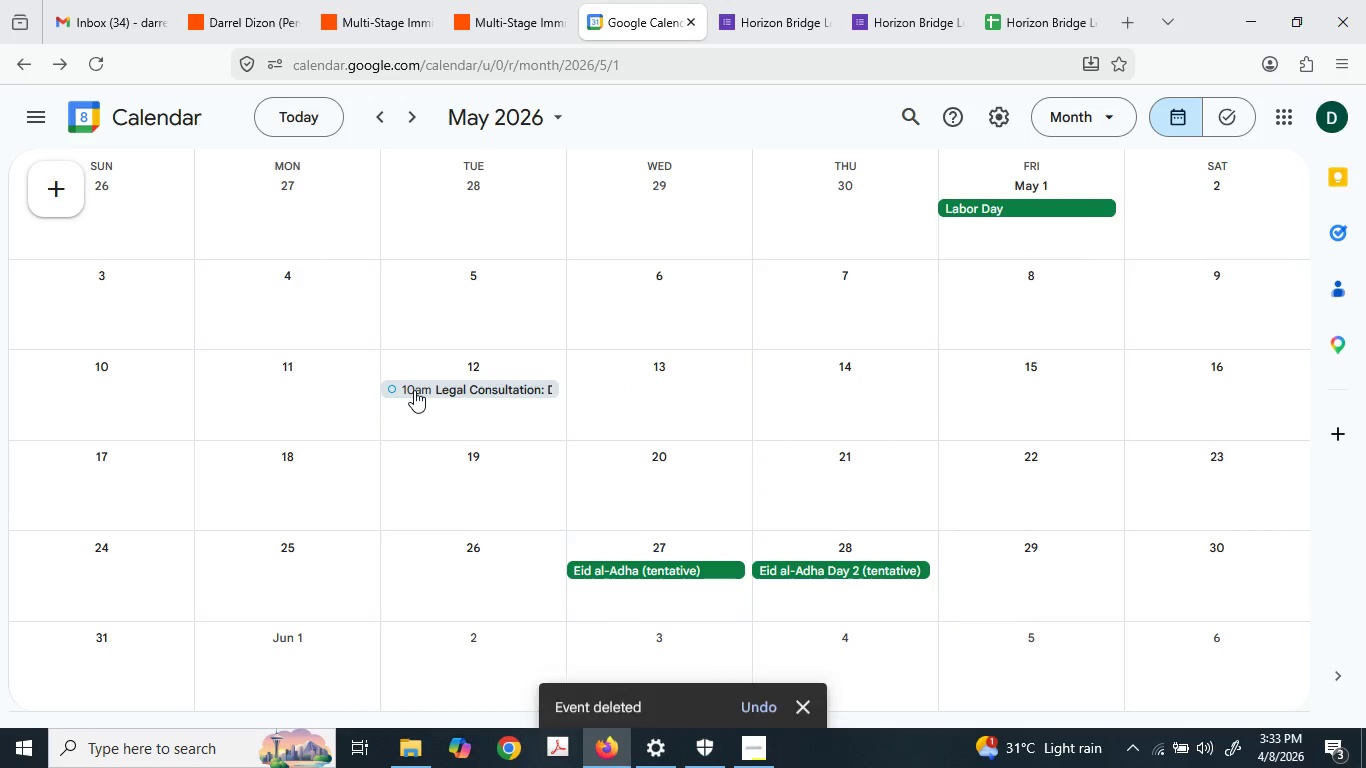 
key(Delete)
 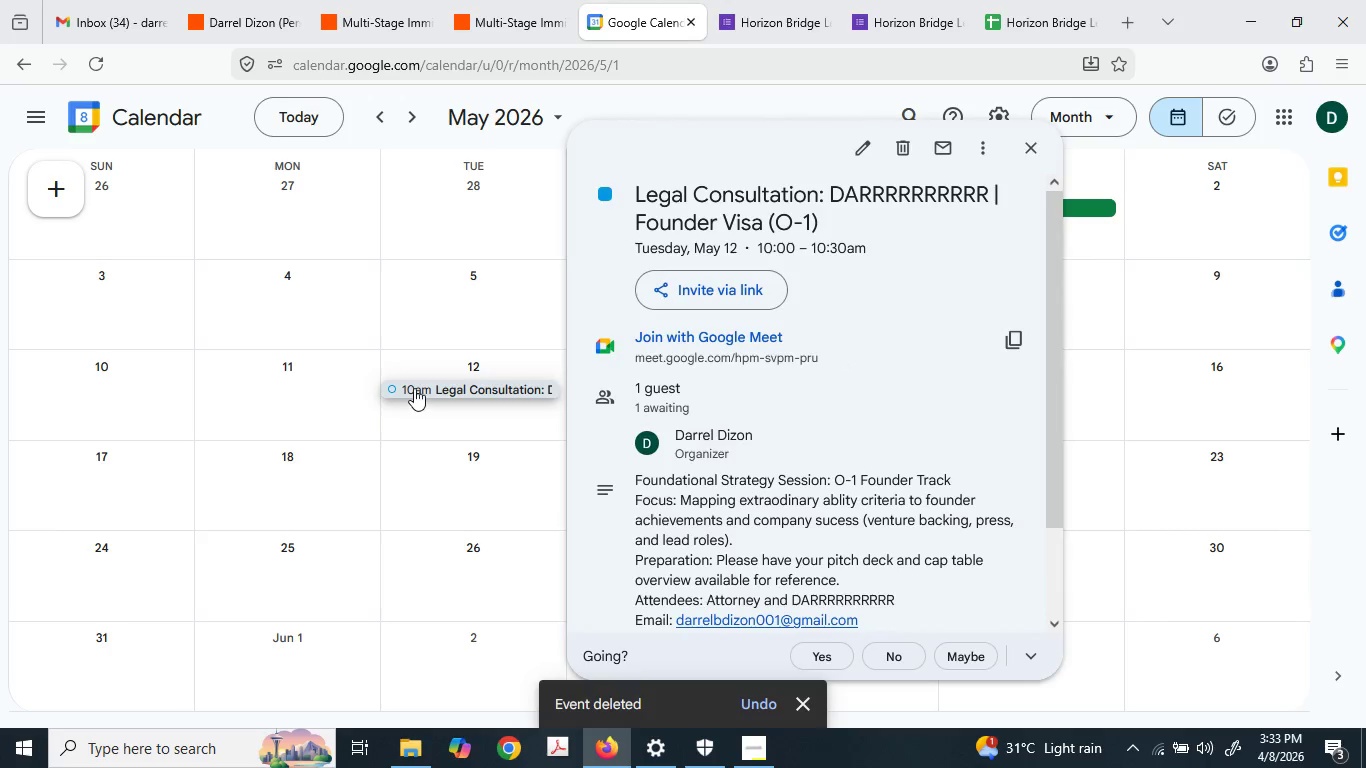 
key(Delete)
 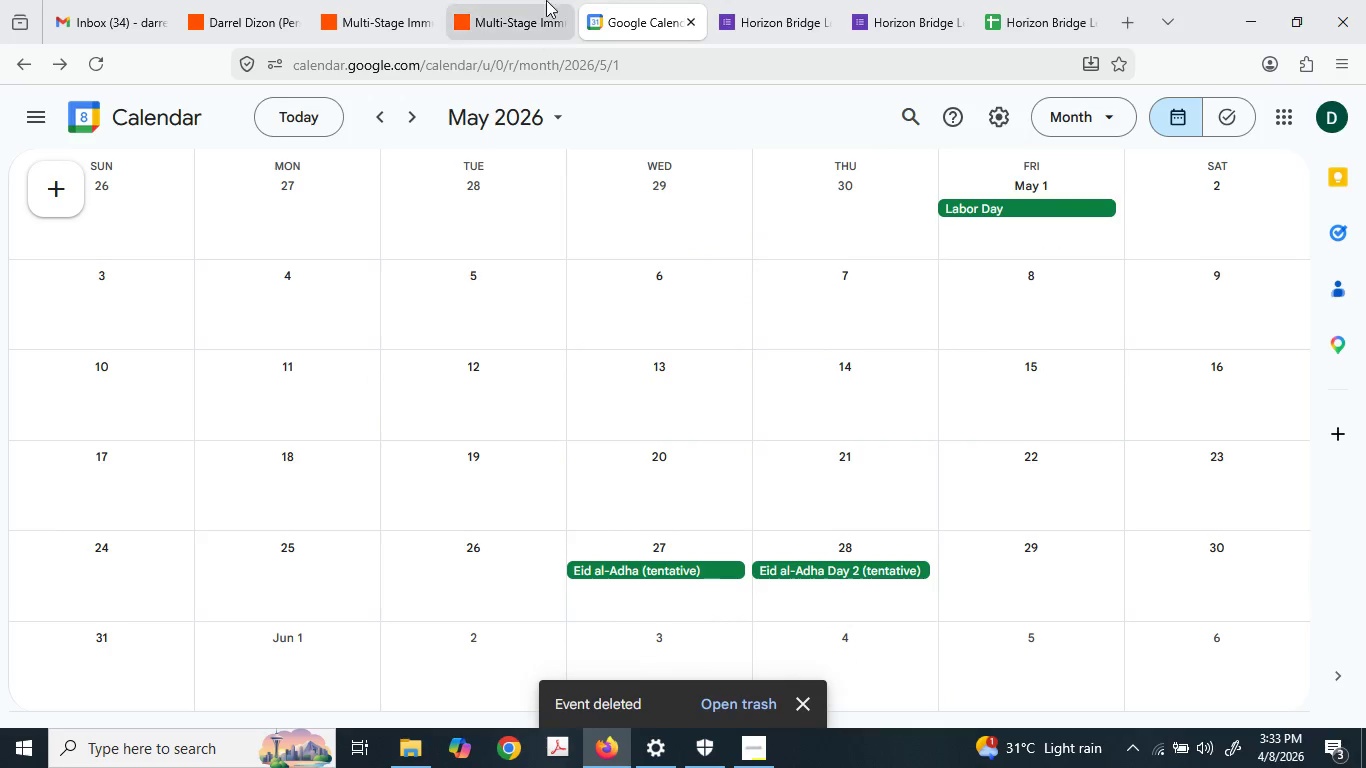 
left_click([507, 0])
 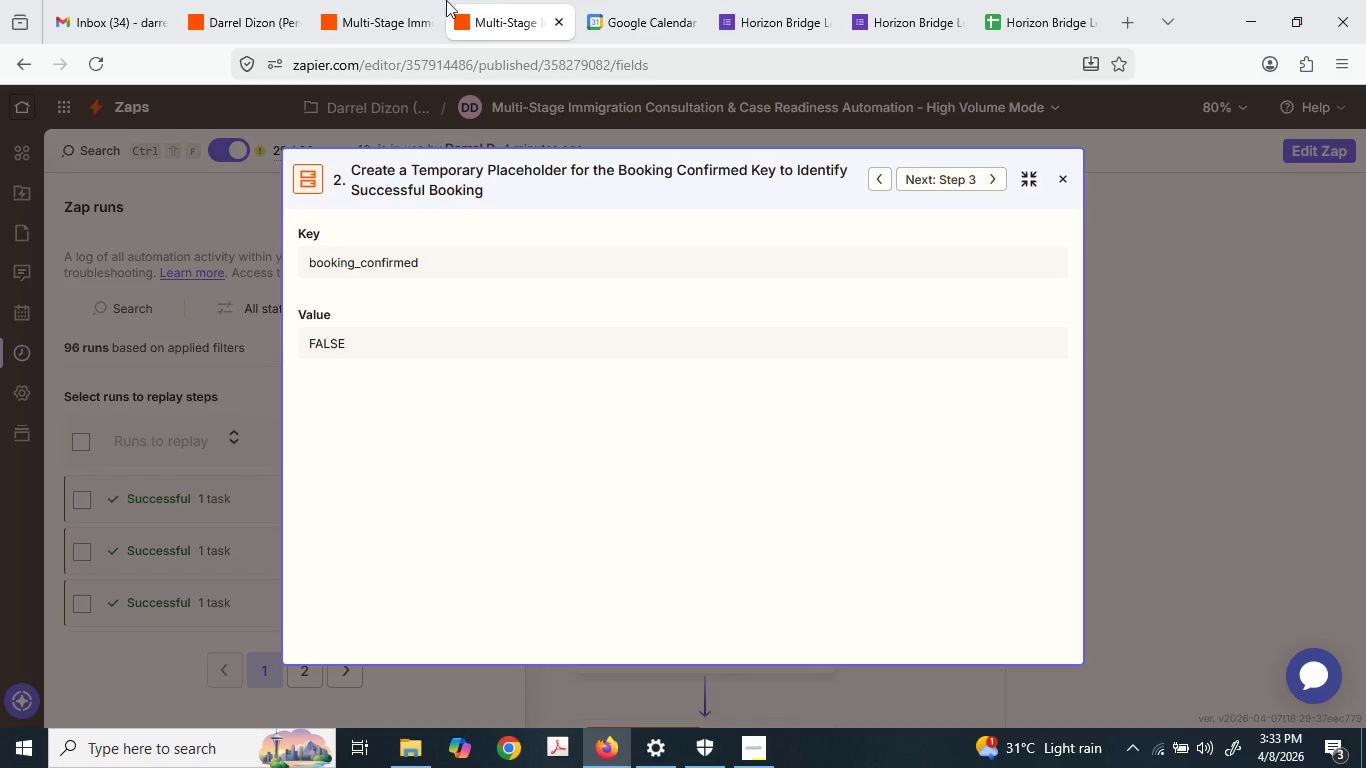 
left_click([410, 0])
 